 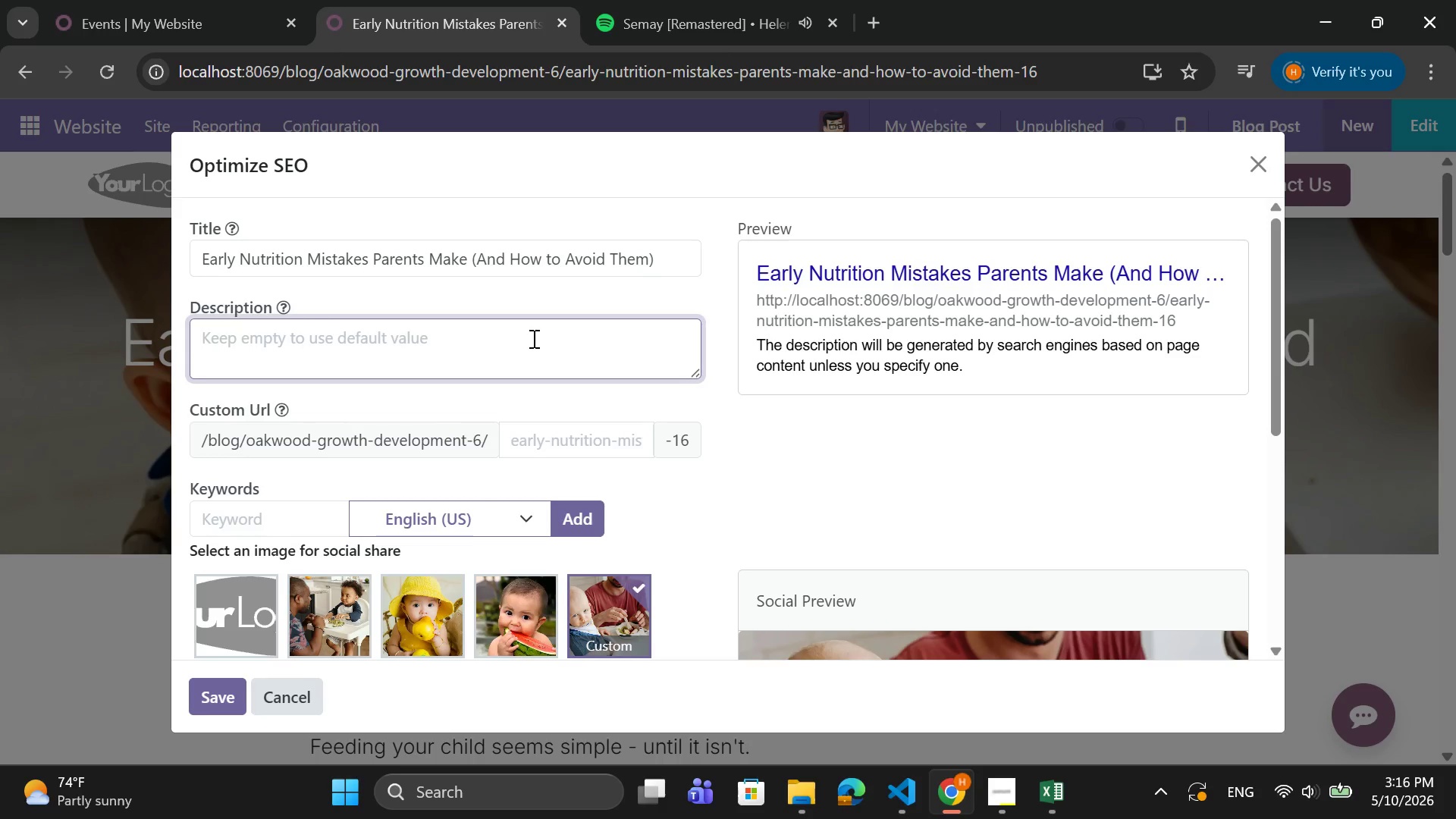 
left_click([313, 518])
 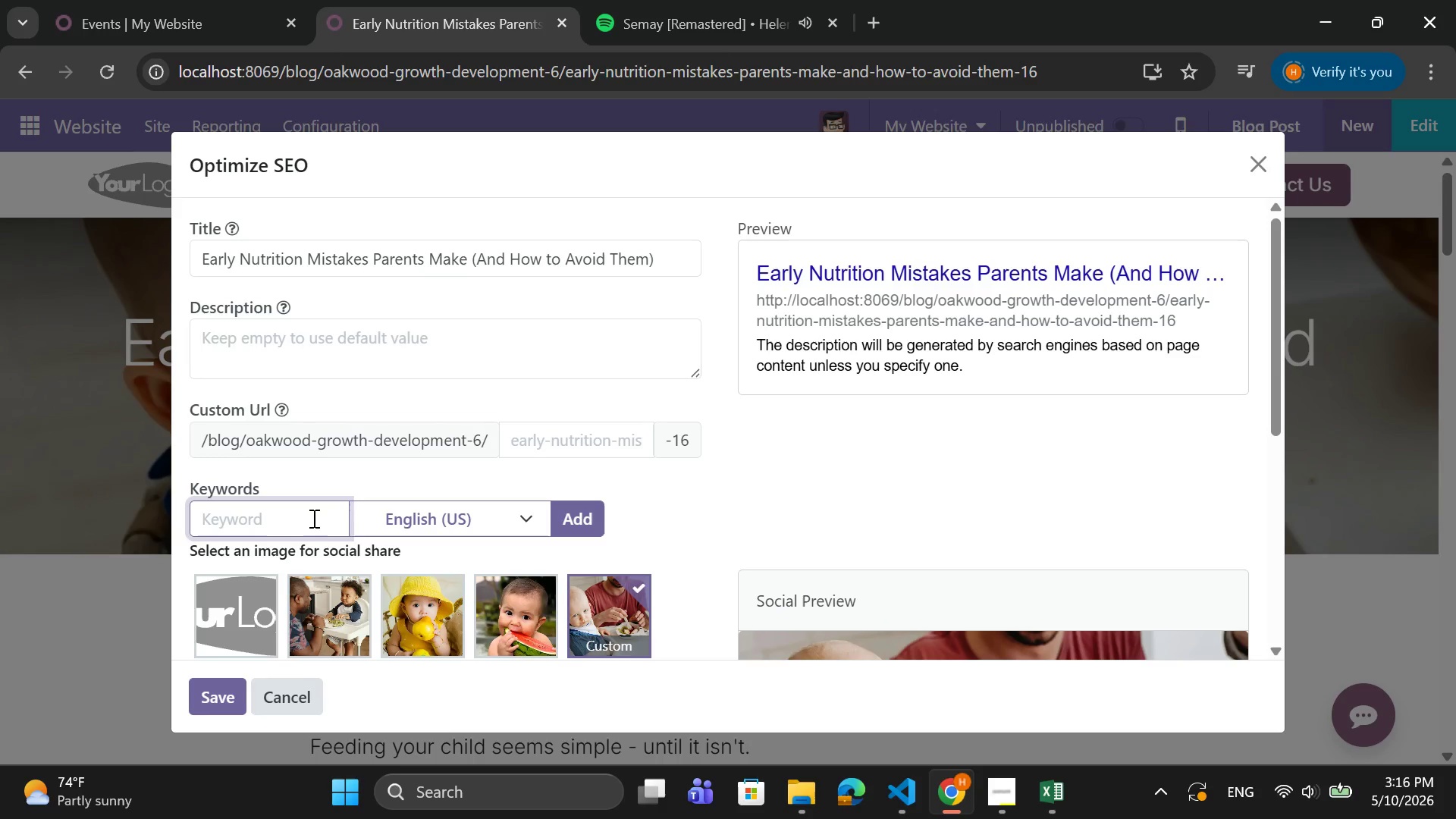 
type(na)
key(Backspace)
key(Backspace)
type(baby nutrition first yra)
key(Backspace)
key(Backspace)
type(ear)
 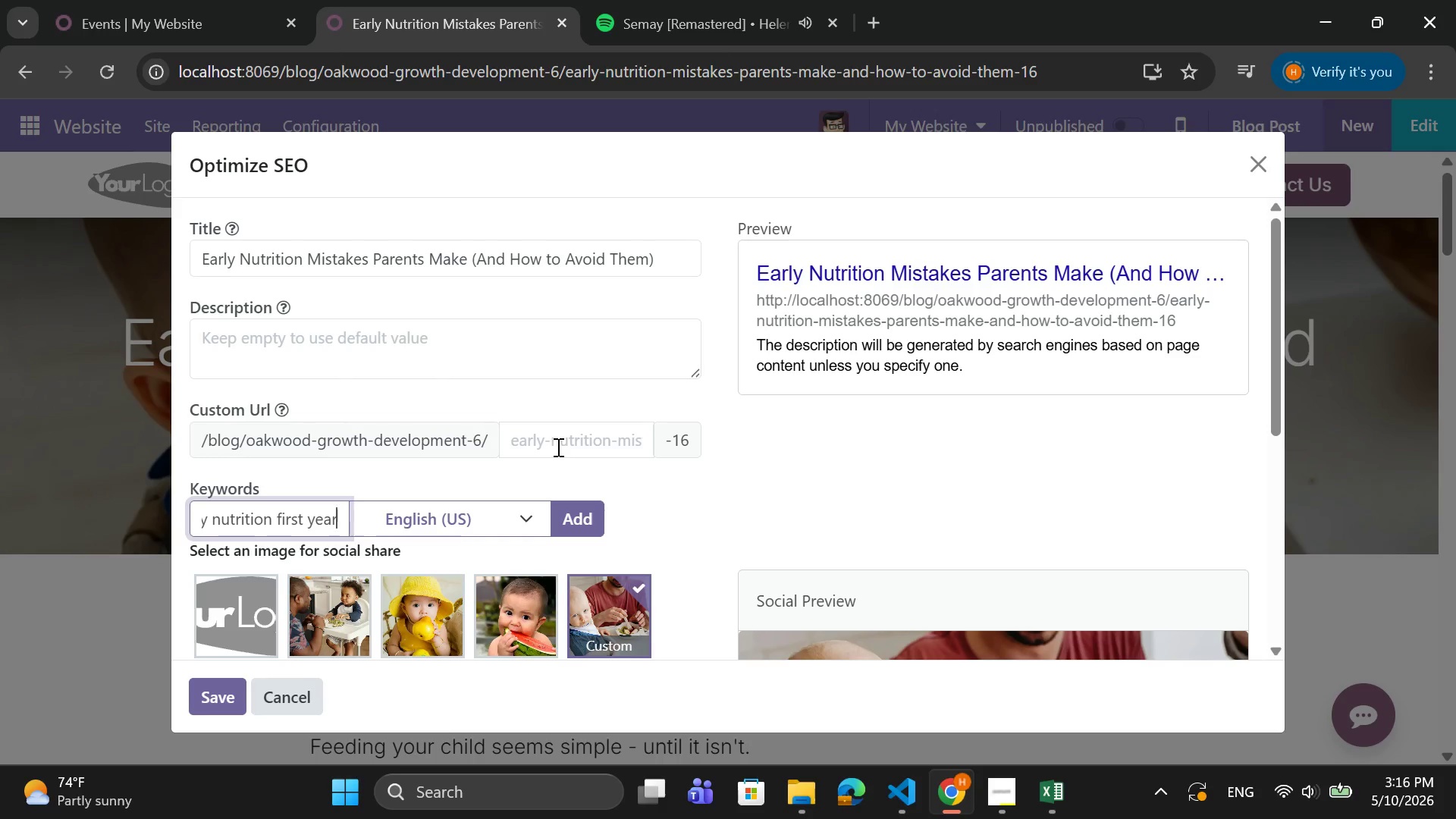 
left_click([557, 445])
 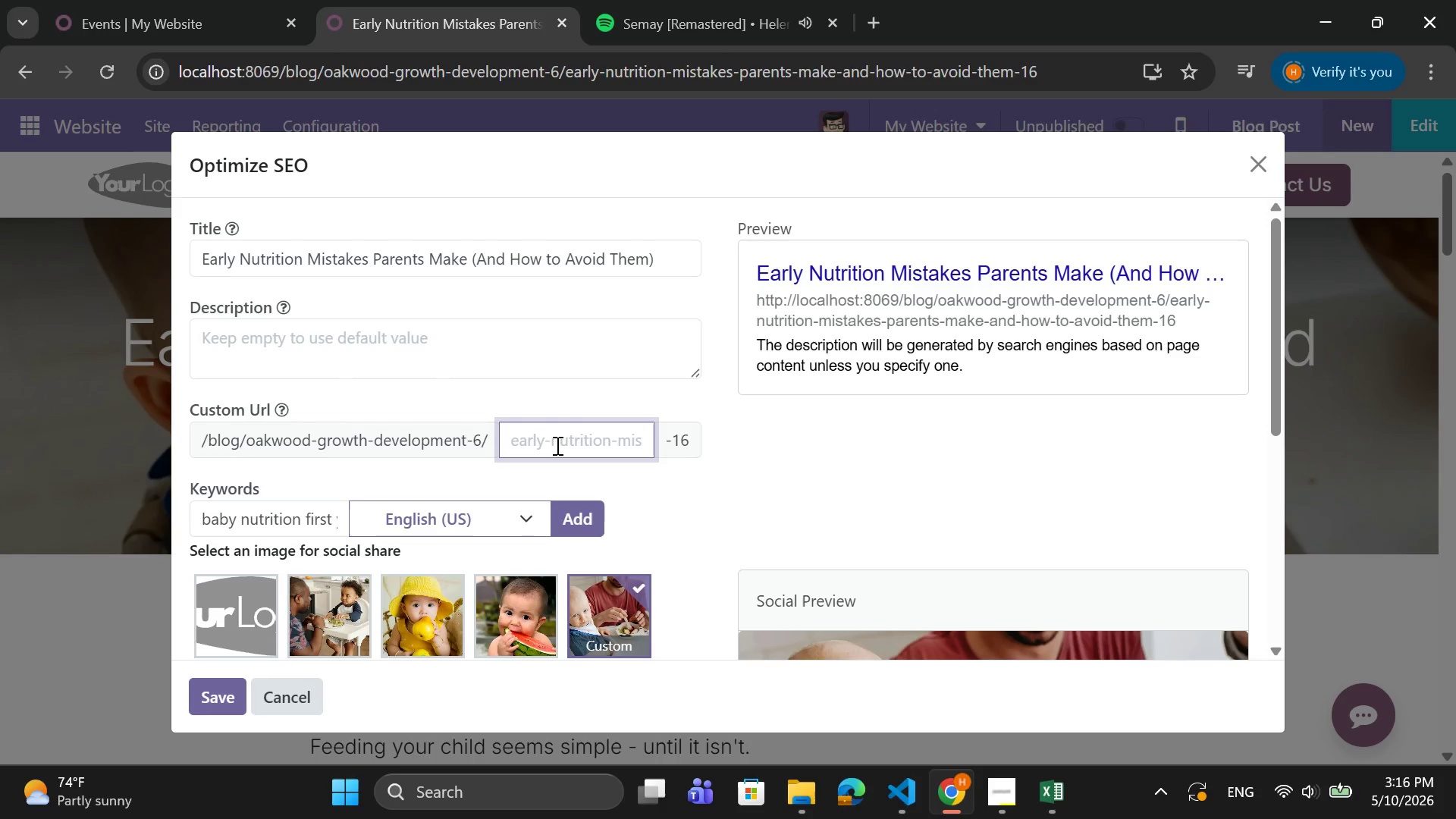 
type(baby-nutrition)
 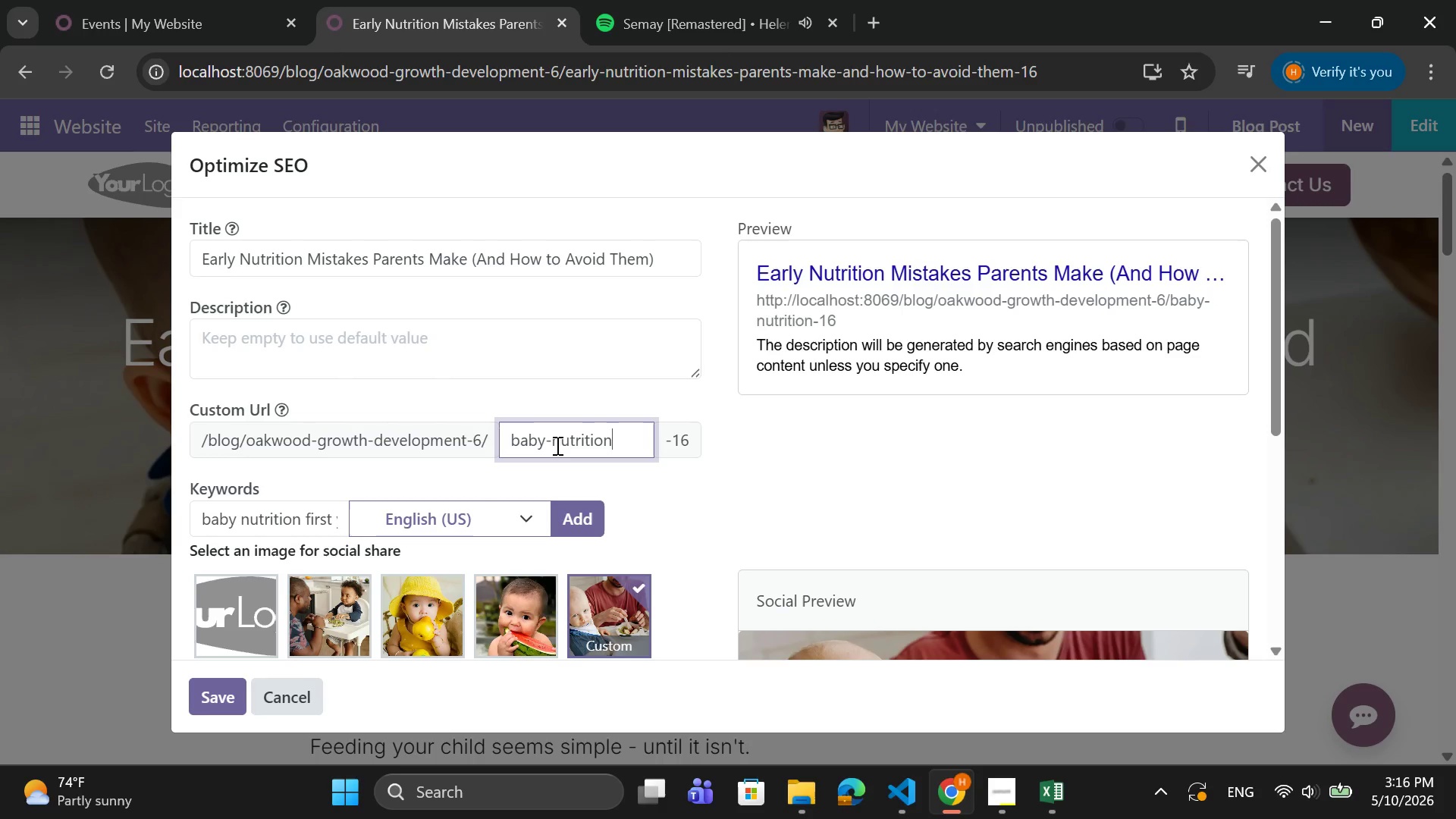 
type(-d=)
key(Backspace)
type(d)
key(Backspace)
type(first-year-guide)
 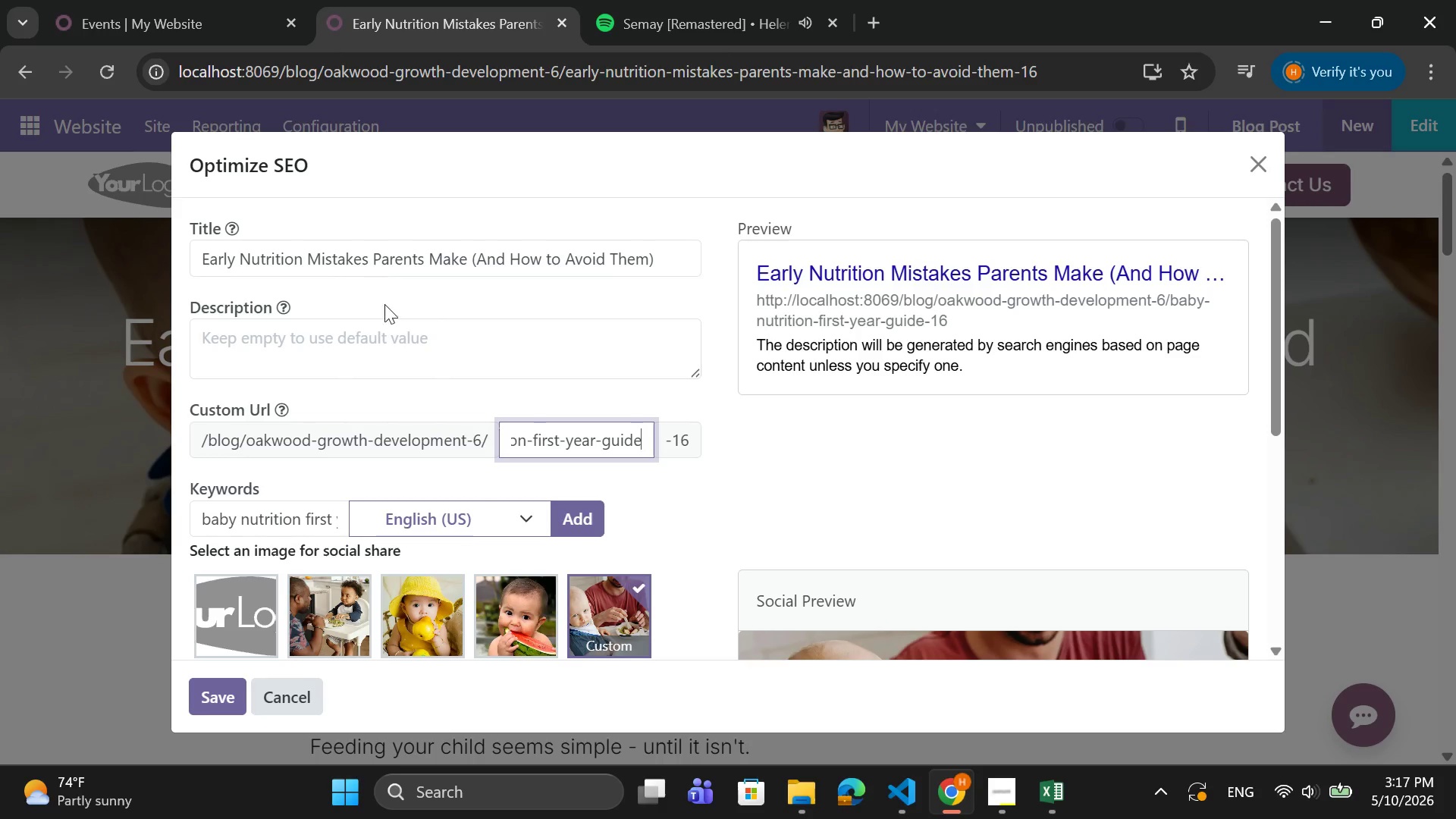 
left_click([372, 339])
 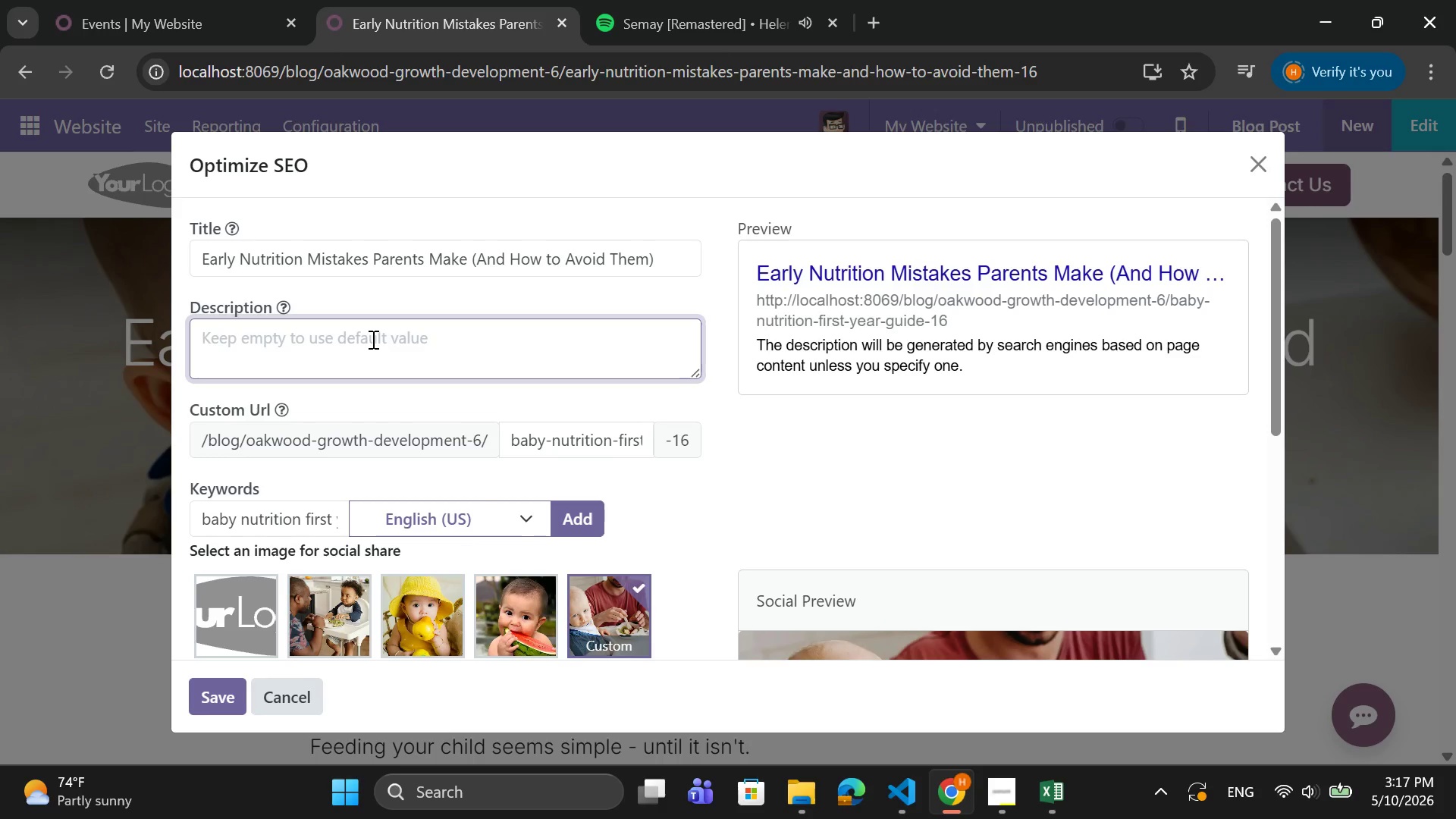 
type(Discover the most common baby nutrioti)
key(Backspace)
key(Backspace)
key(Backspace)
type(tion mistakes)
 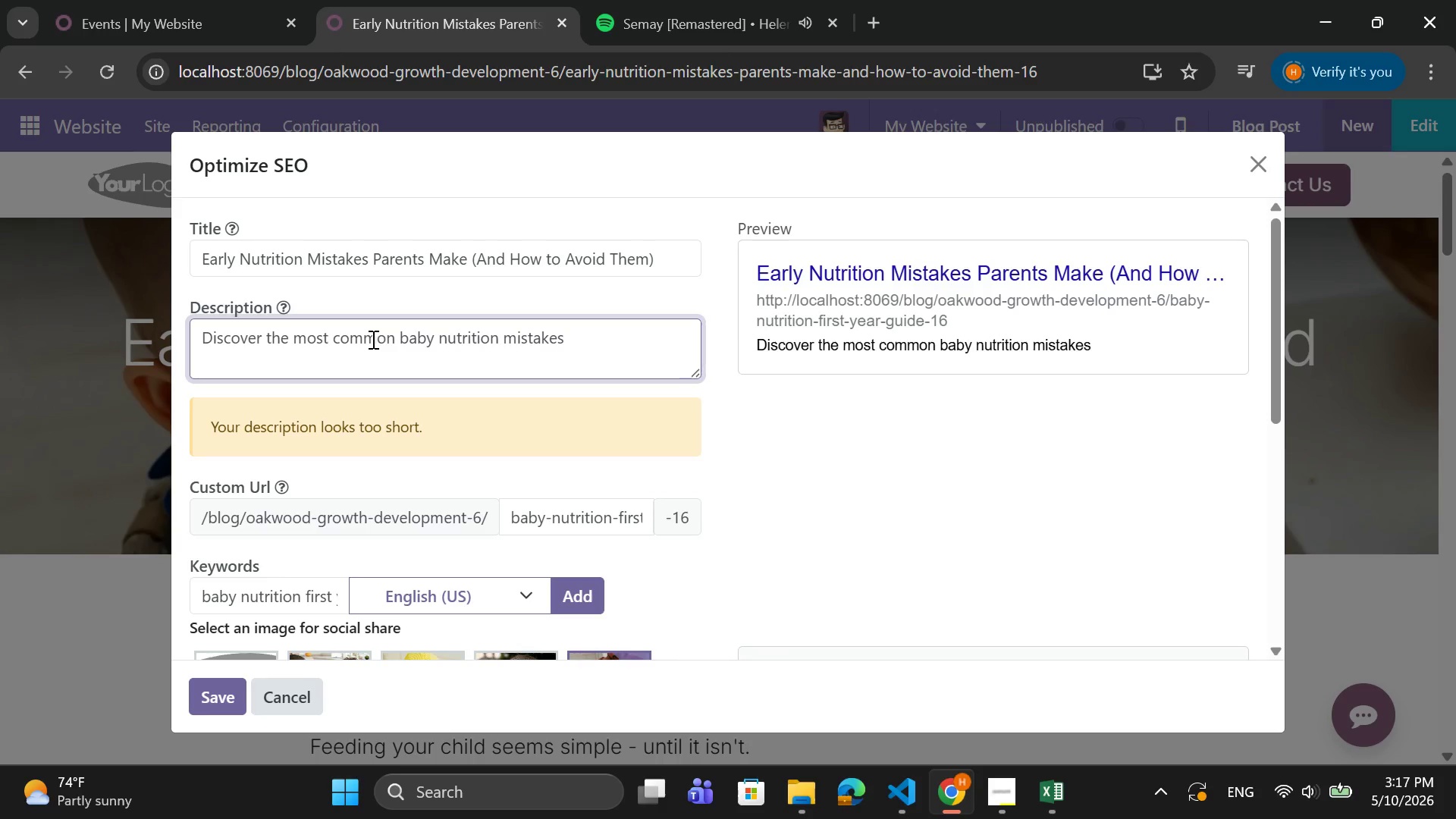 
type( parents make and ho w)
key(Backspace)
key(Backspace)
type(w to avoind)
key(Backspace)
key(Backspace)
type(d them )
key(Backspace)
type(. learn expert )
key(Backspace)
type(-backed feeding strategies to supo)
key(Backspace)
type(port healthy f)
key(Backspace)
type(growth)
 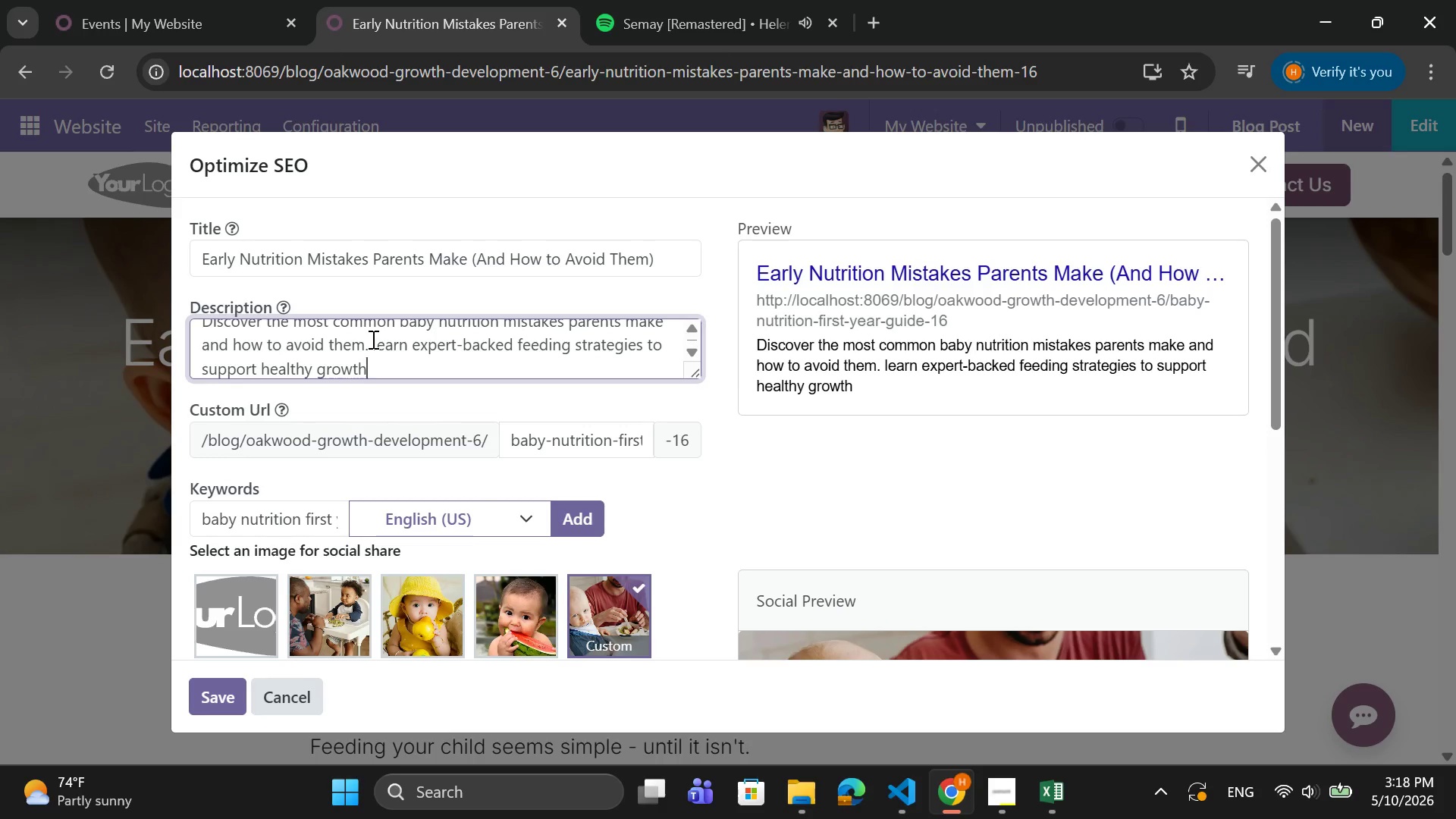 
wait(6.39)
 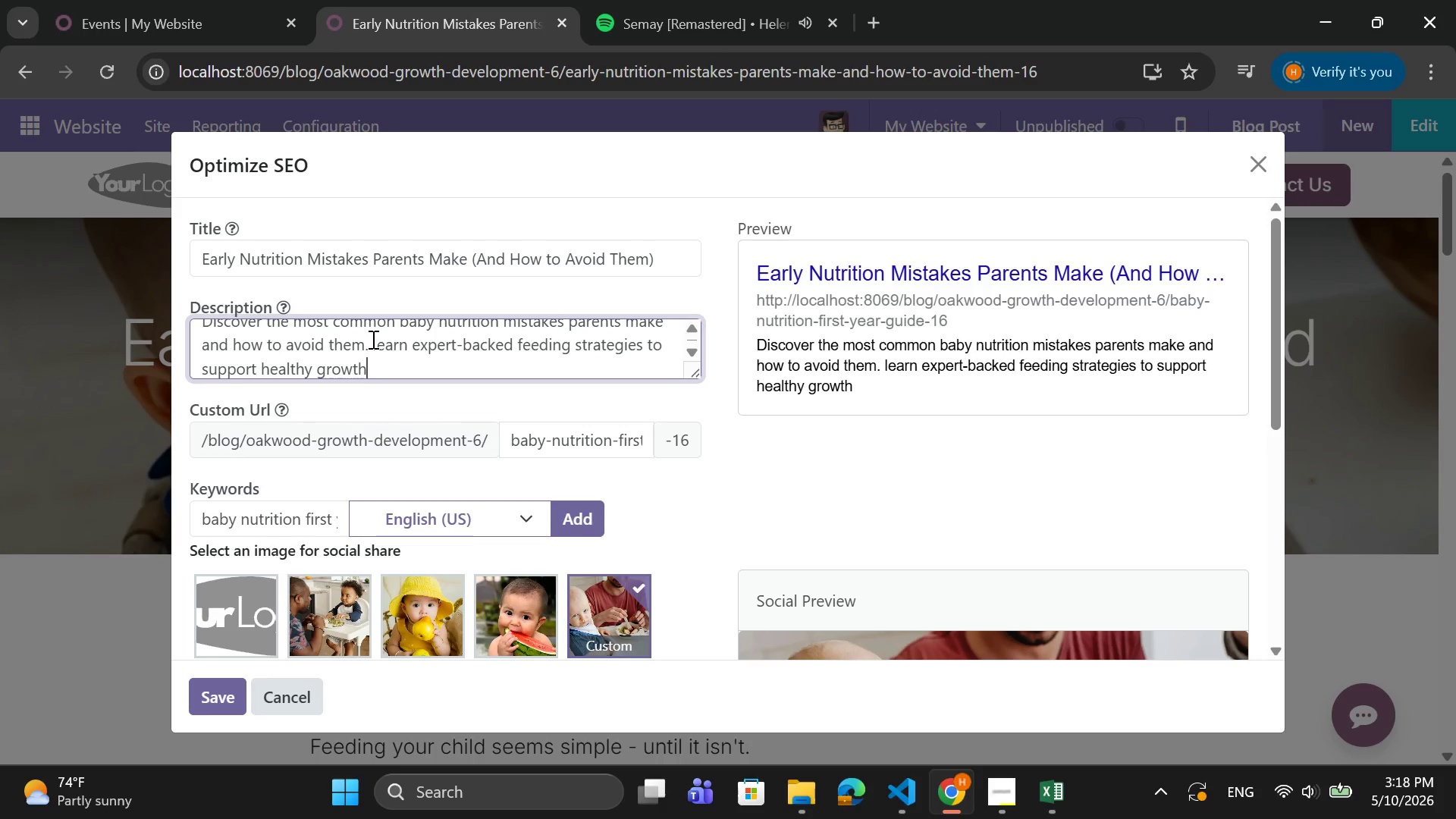 
type( in your childs)
key(Backspace)
type('s first year)
 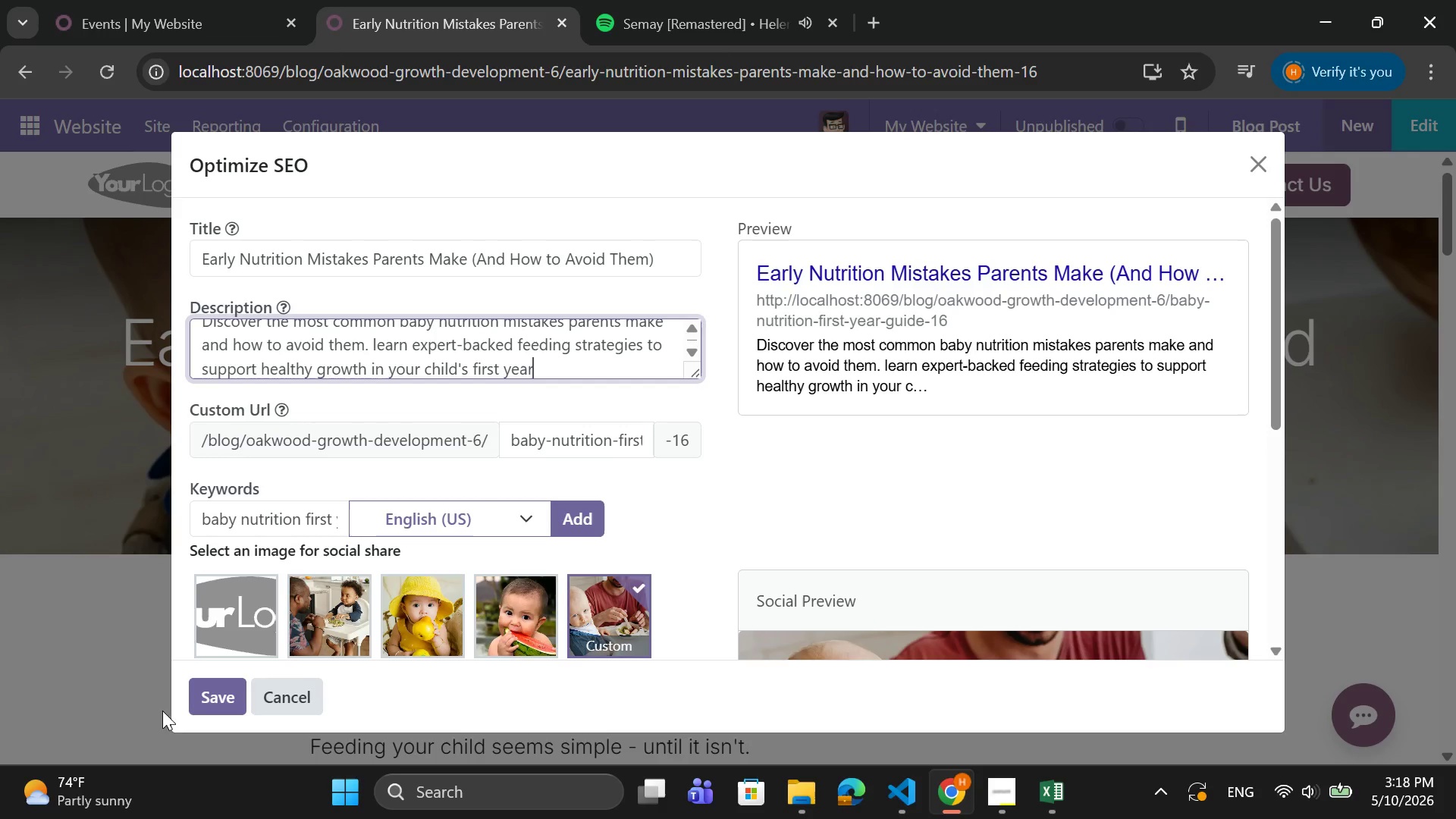 
left_click([206, 708])
 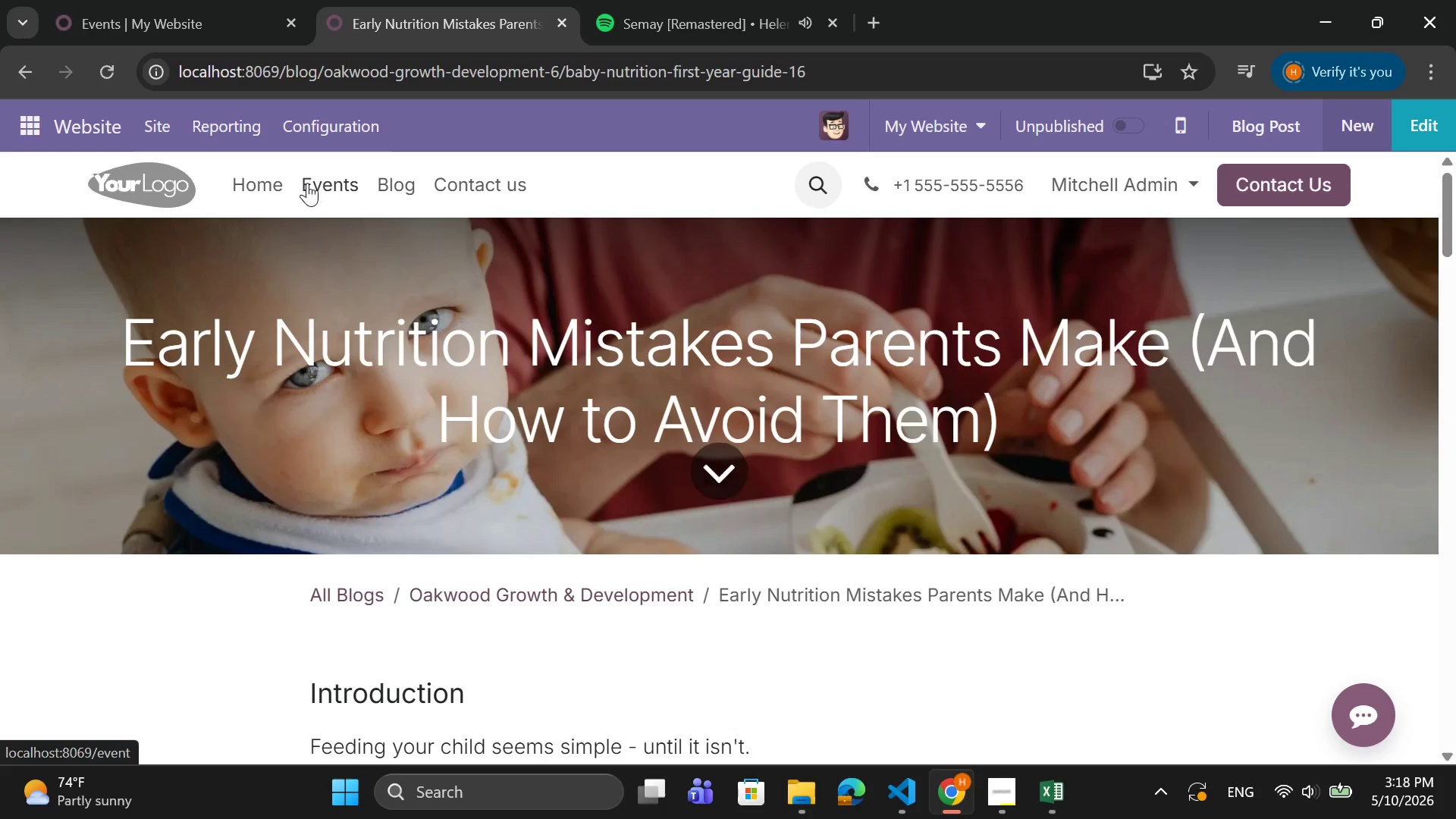 
left_click([406, 184])
 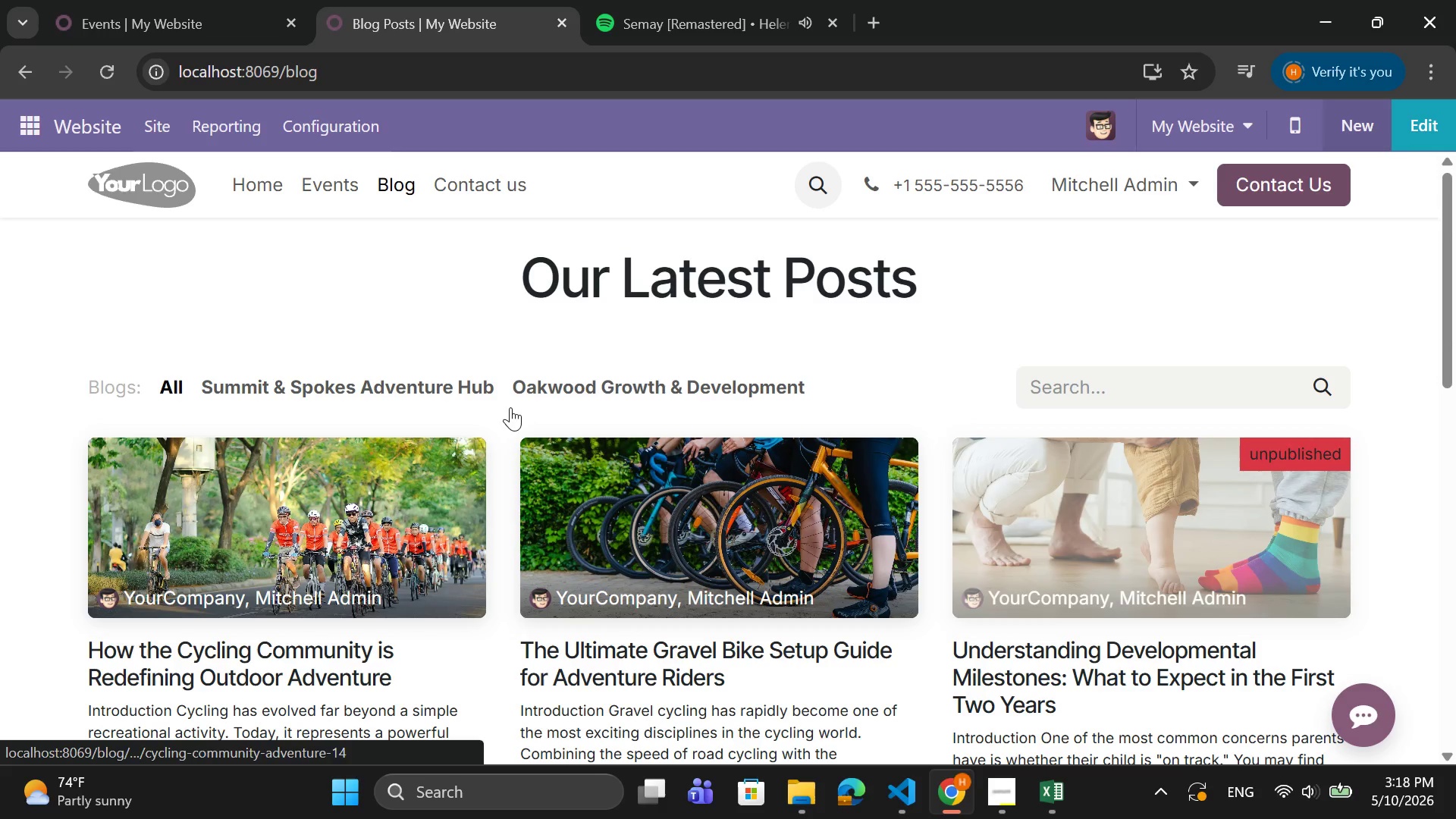 
left_click([595, 391])
 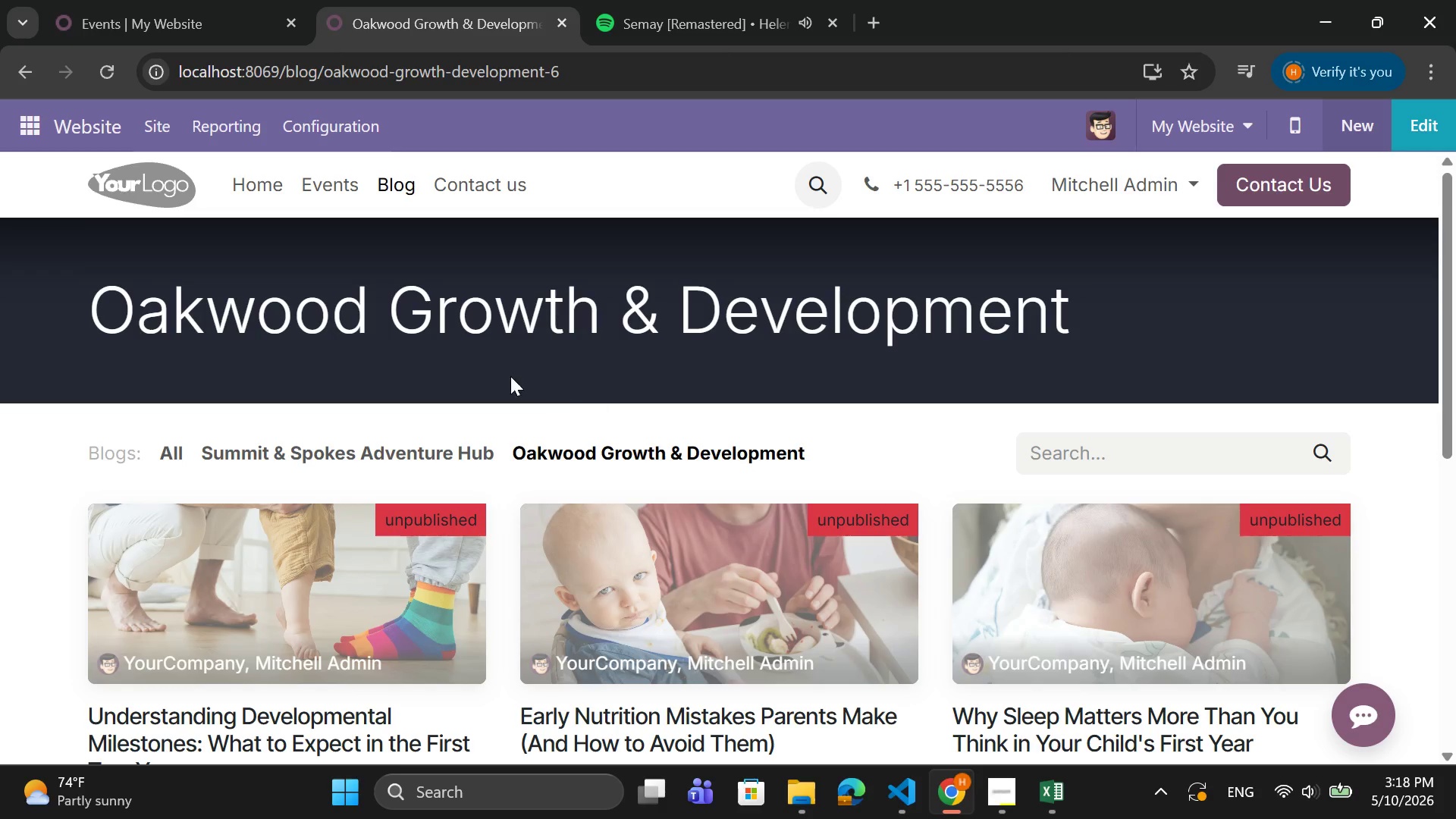 
wait(7.14)
 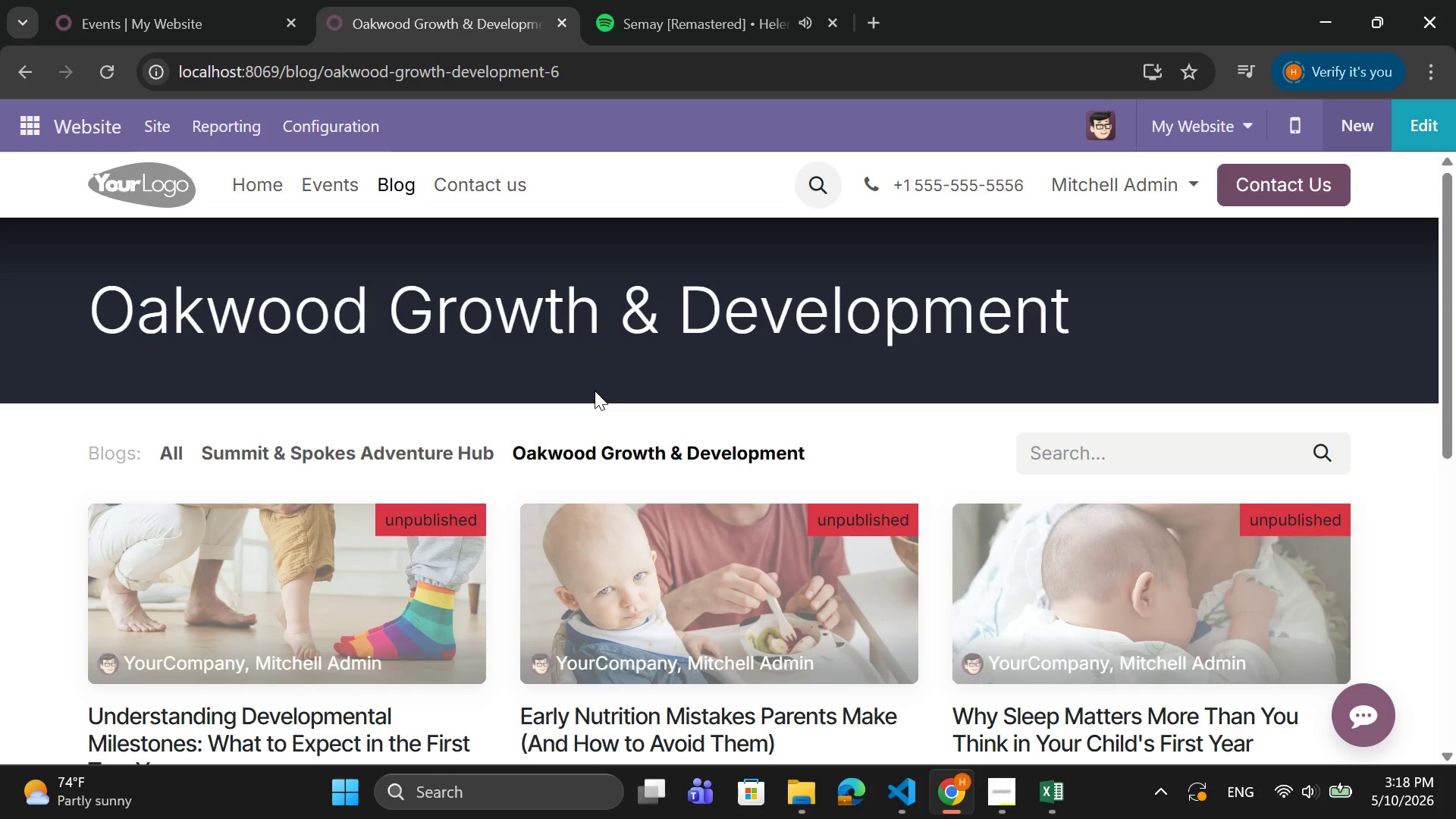 
left_click([1059, 535])
 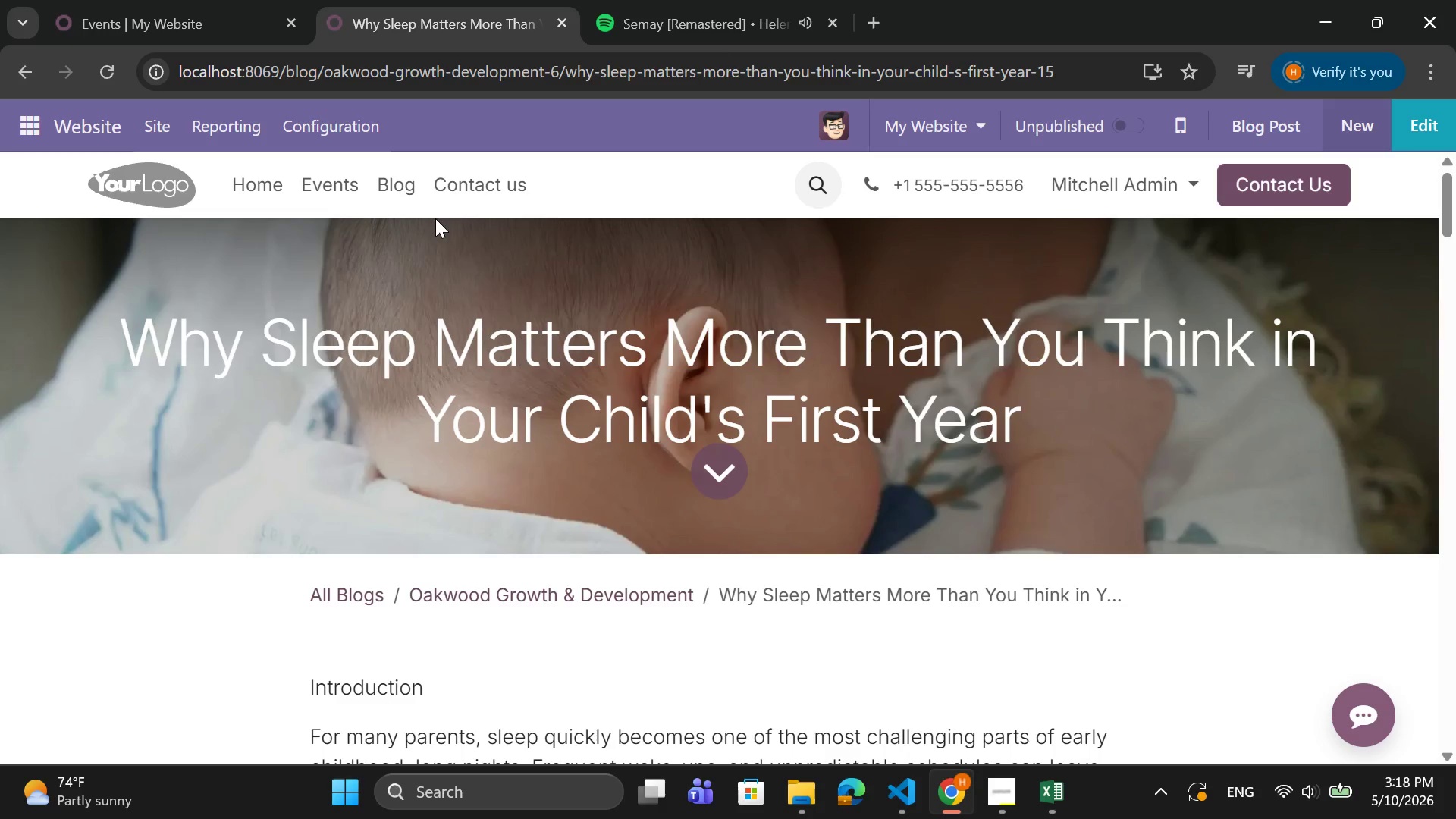 
left_click([152, 118])
 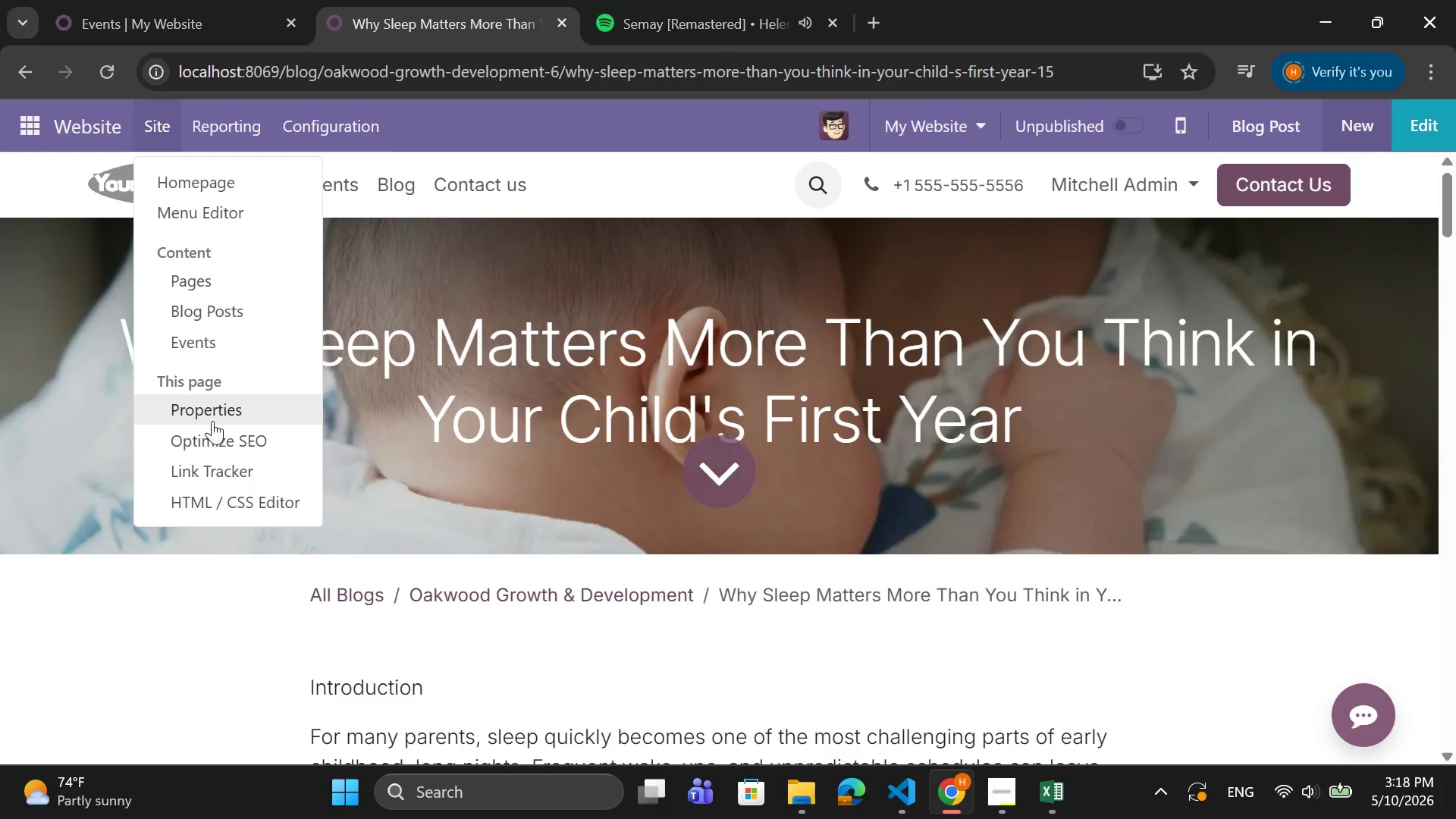 
left_click([212, 435])
 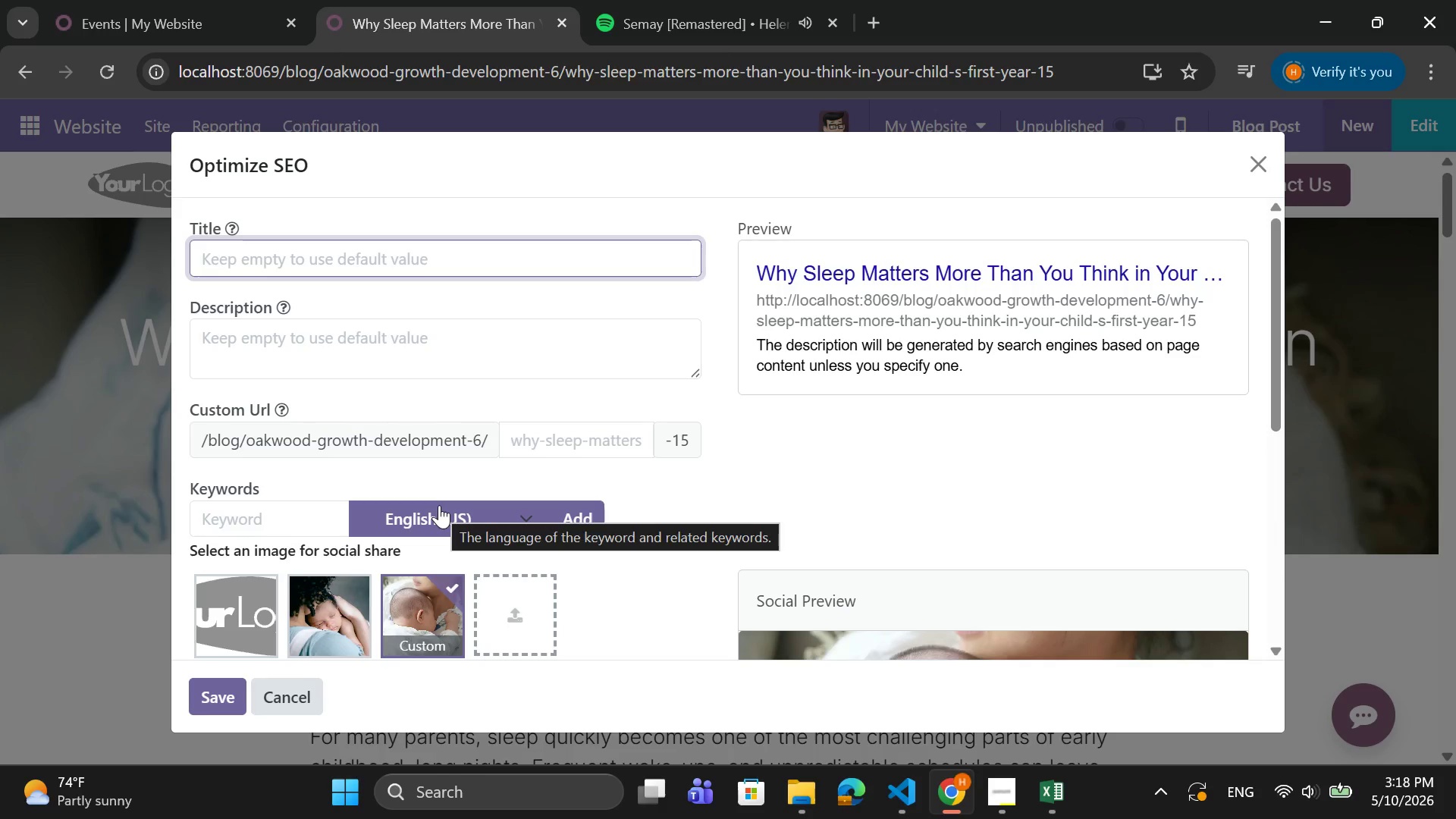 
type(WHy )
key(Backspace)
key(Backspace)
key(Backspace)
type(hy sl)
key(Backspace)
key(Backspace)
type(Sleep Matters More T)
key(Backspace)
key(Backspace)
type(an Yout)
key(Backspace)
type( Think in Your CHi)
key(Backspace)
key(Backspace)
type(hild's FIRST yEAR)
 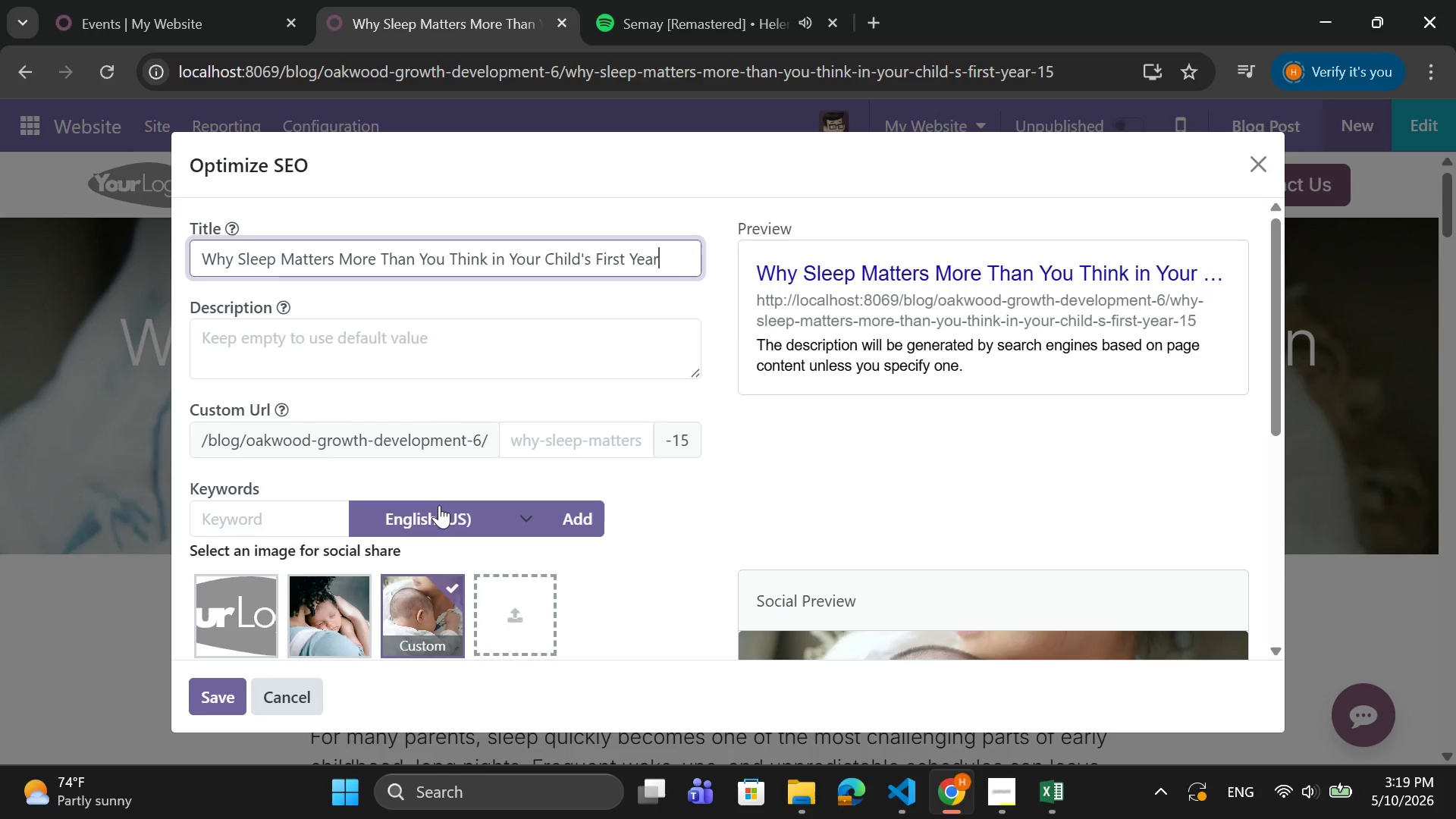 
left_click([230, 526])
 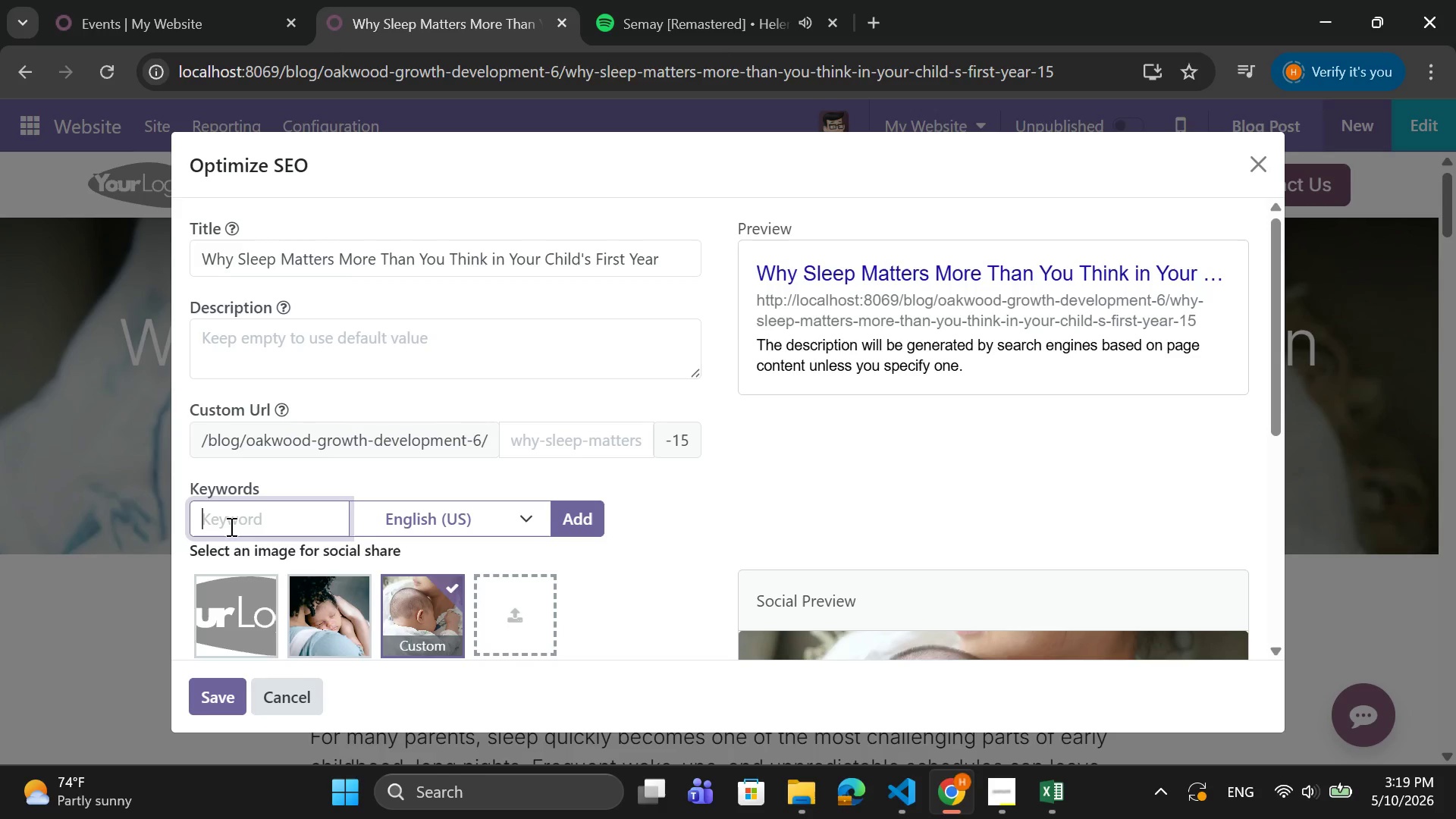 
type(Infant)
 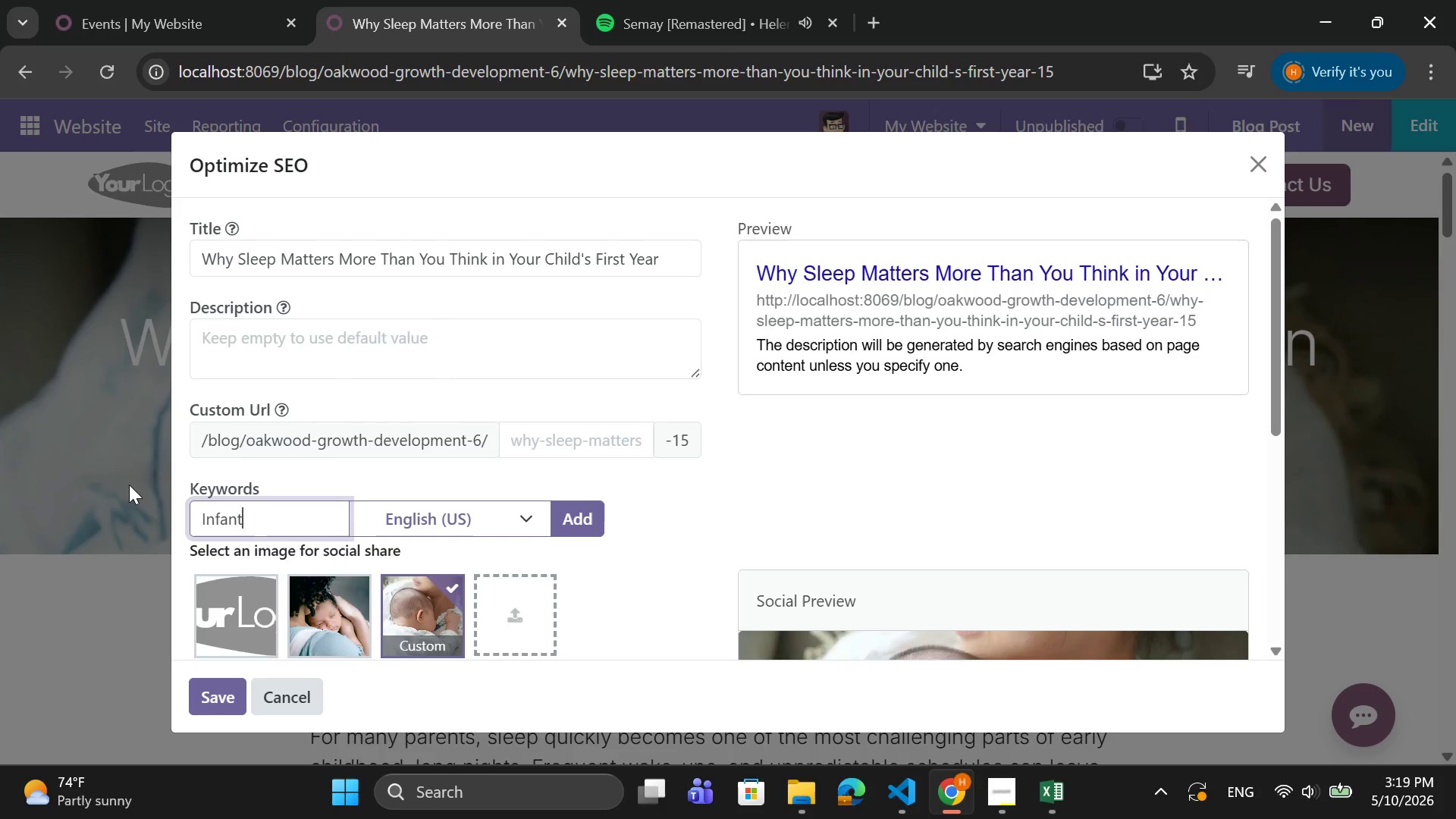 
type( slep)
key(Backspace)
type(ep habits)
 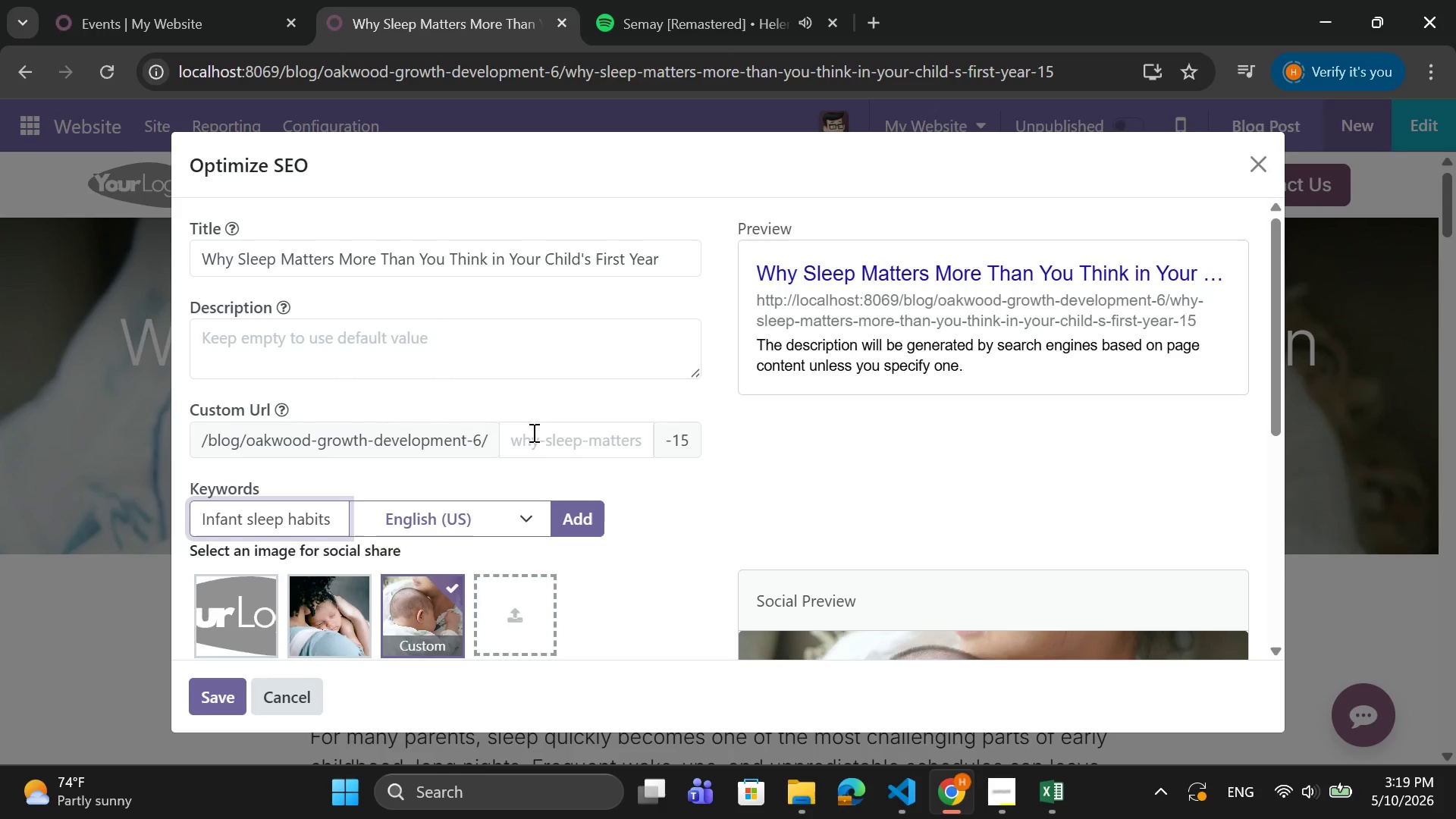 
left_click([532, 432])
 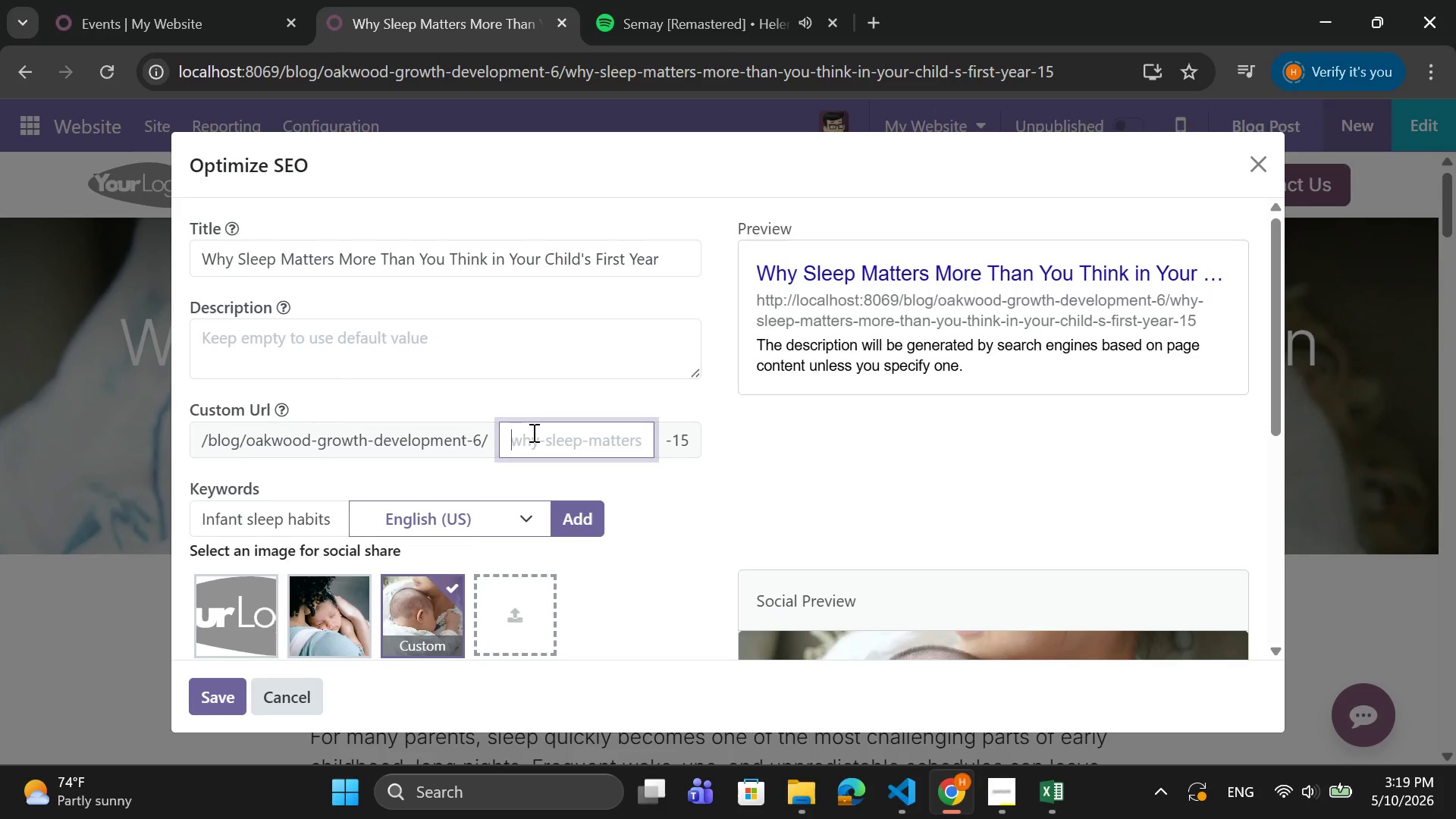 
type(infant-sleep-habits-first-year)
 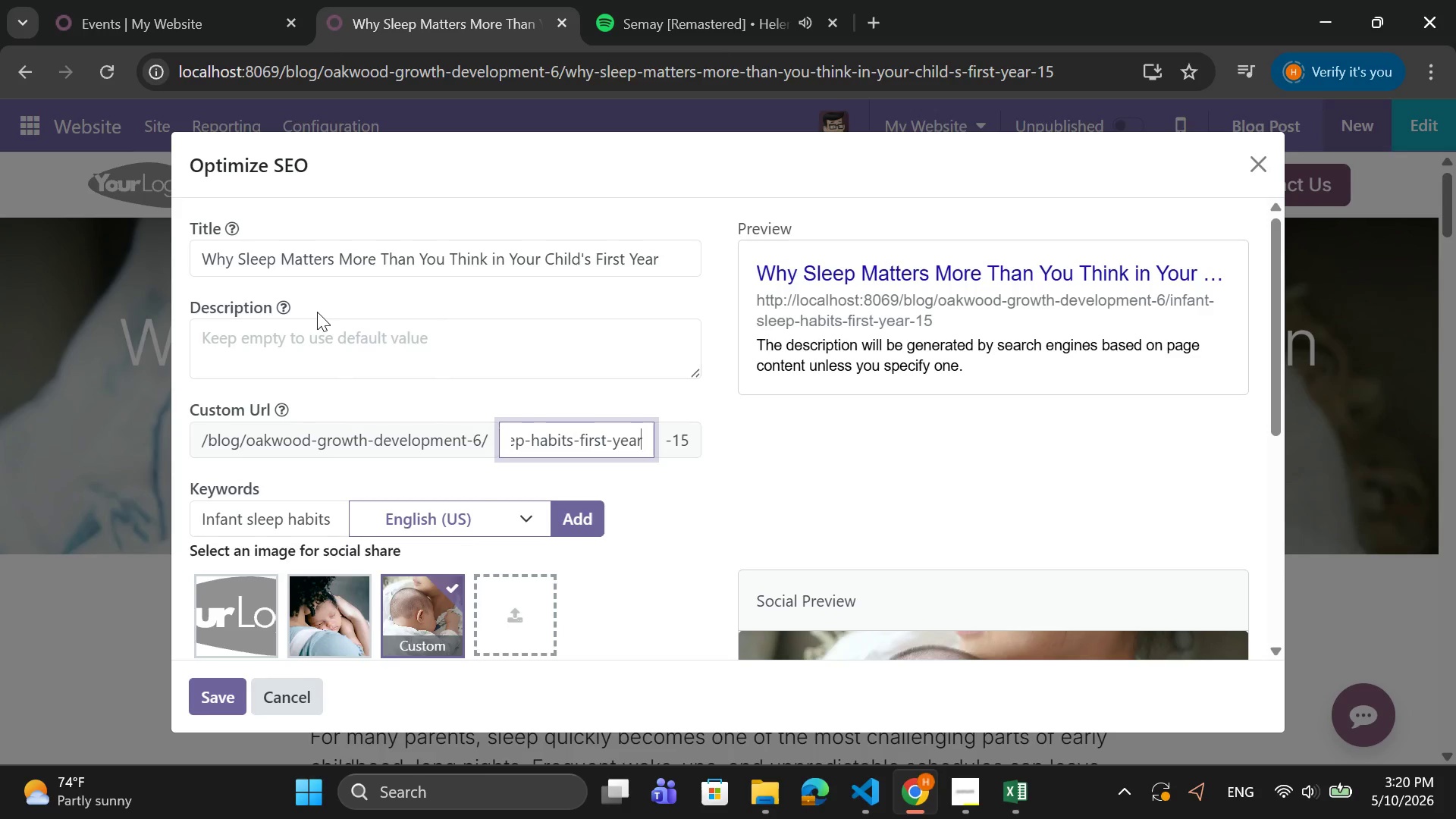 
double_click([315, 327])
 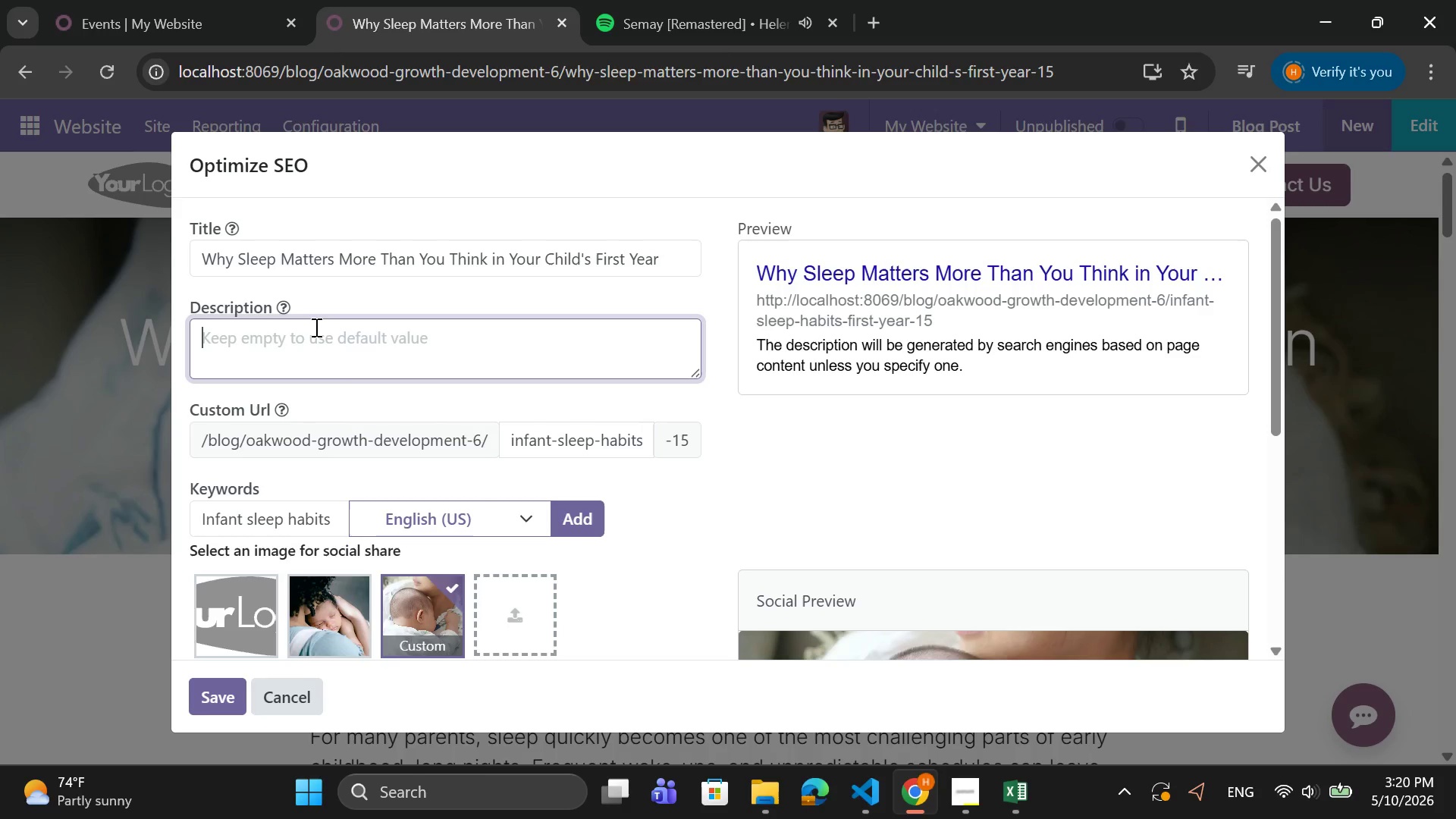 
type(Learnhow)
 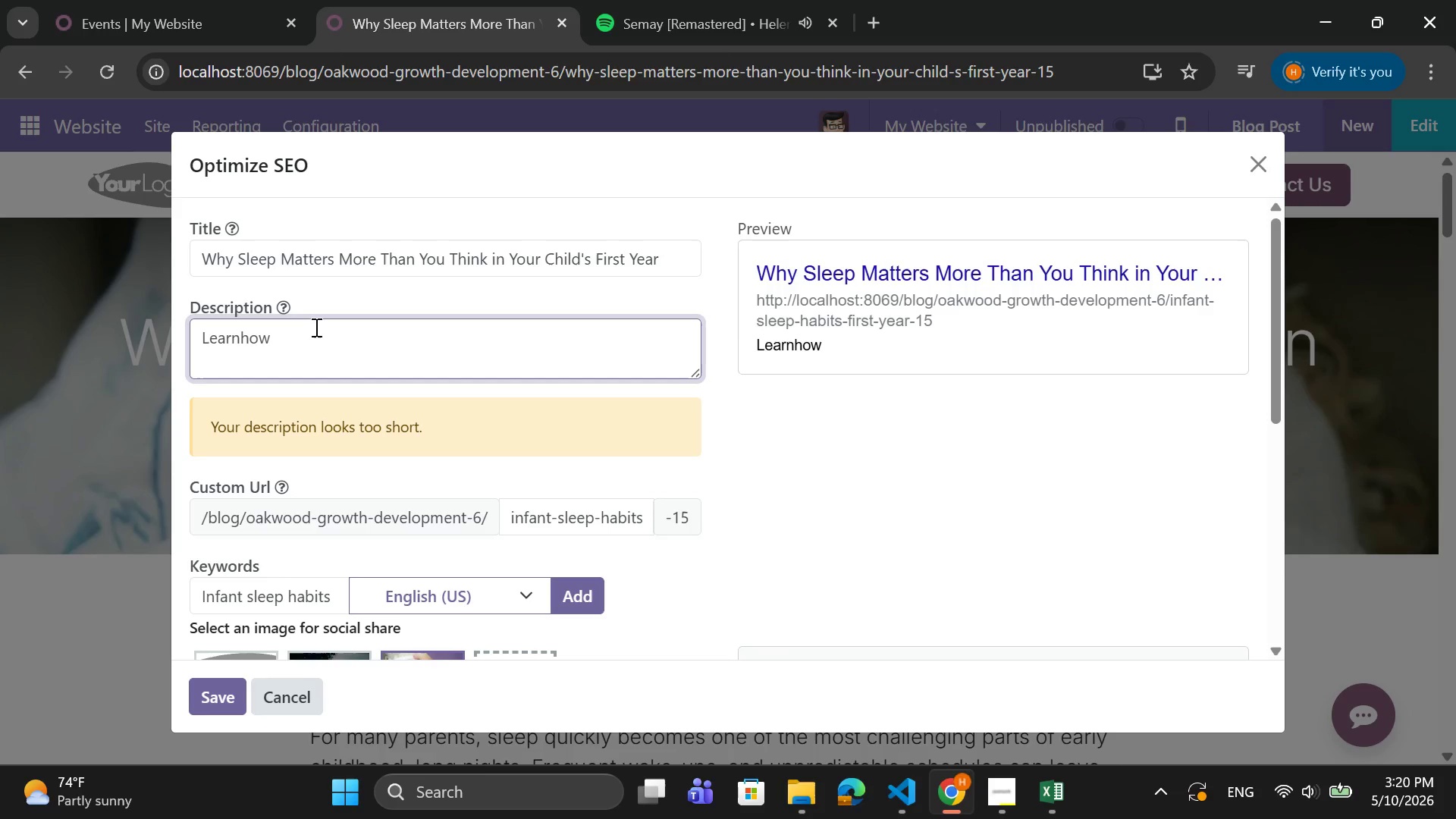 
key(ArrowLeft)
 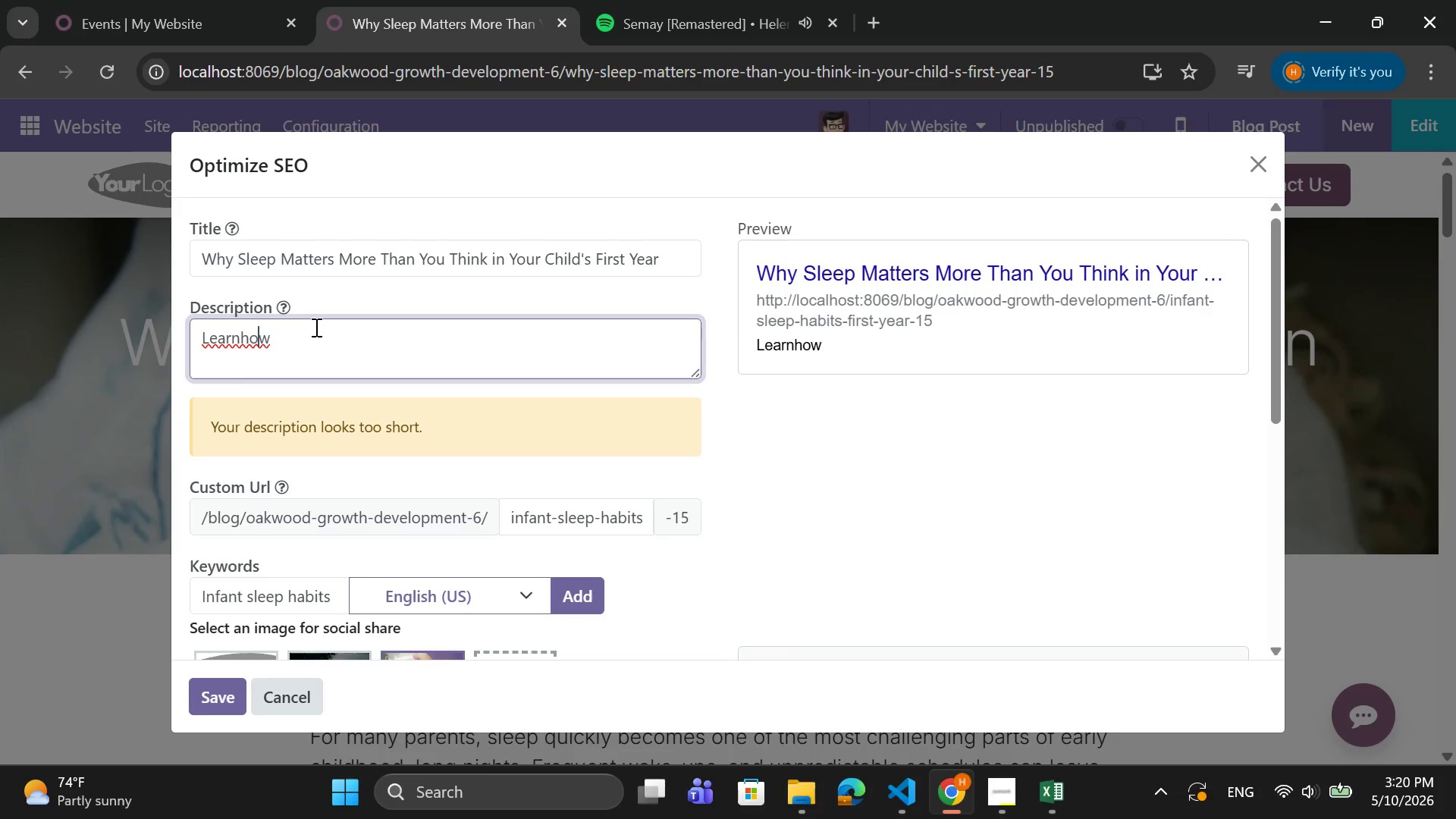 
key(ArrowLeft)
 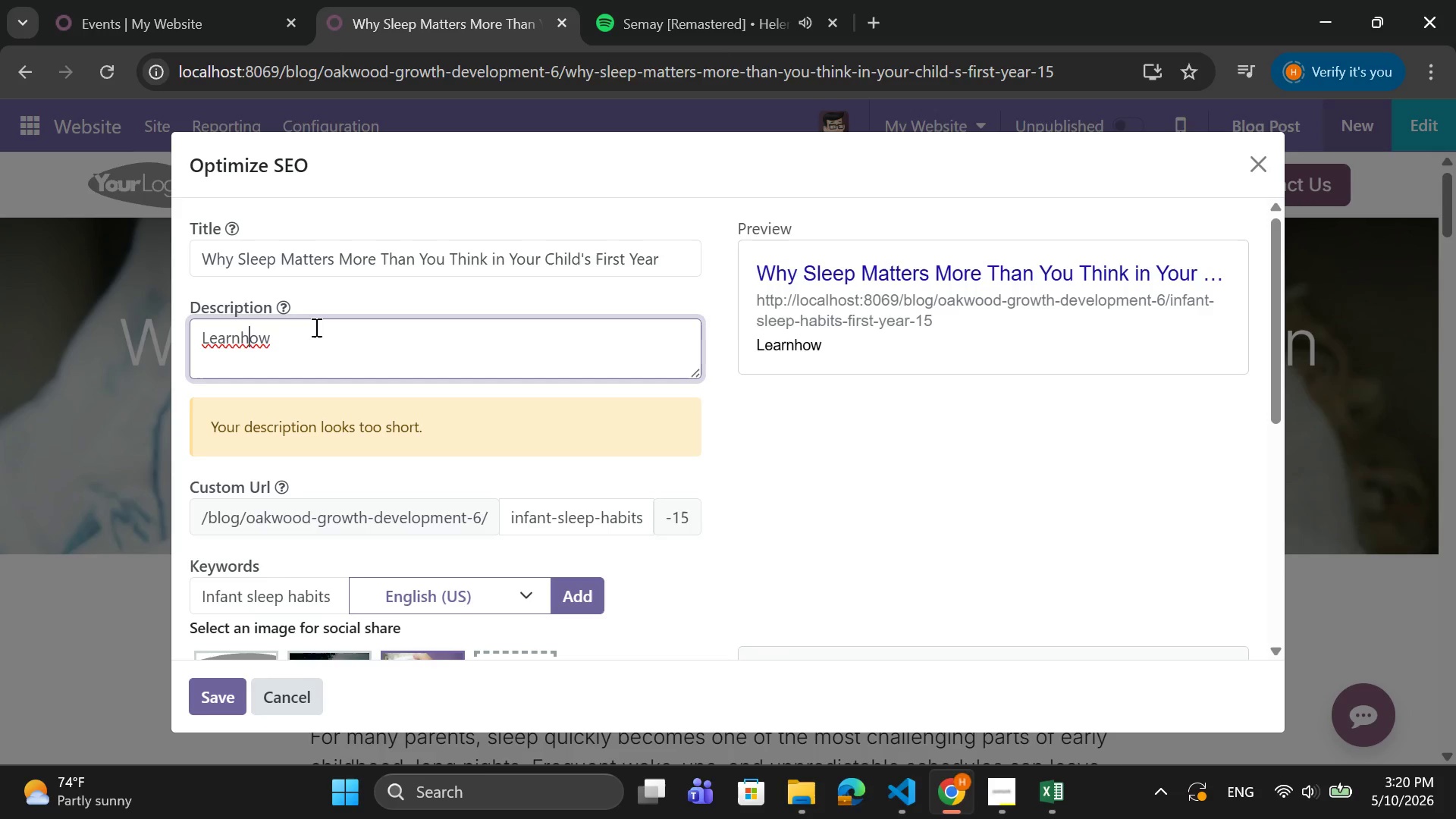 
key(ArrowLeft)
 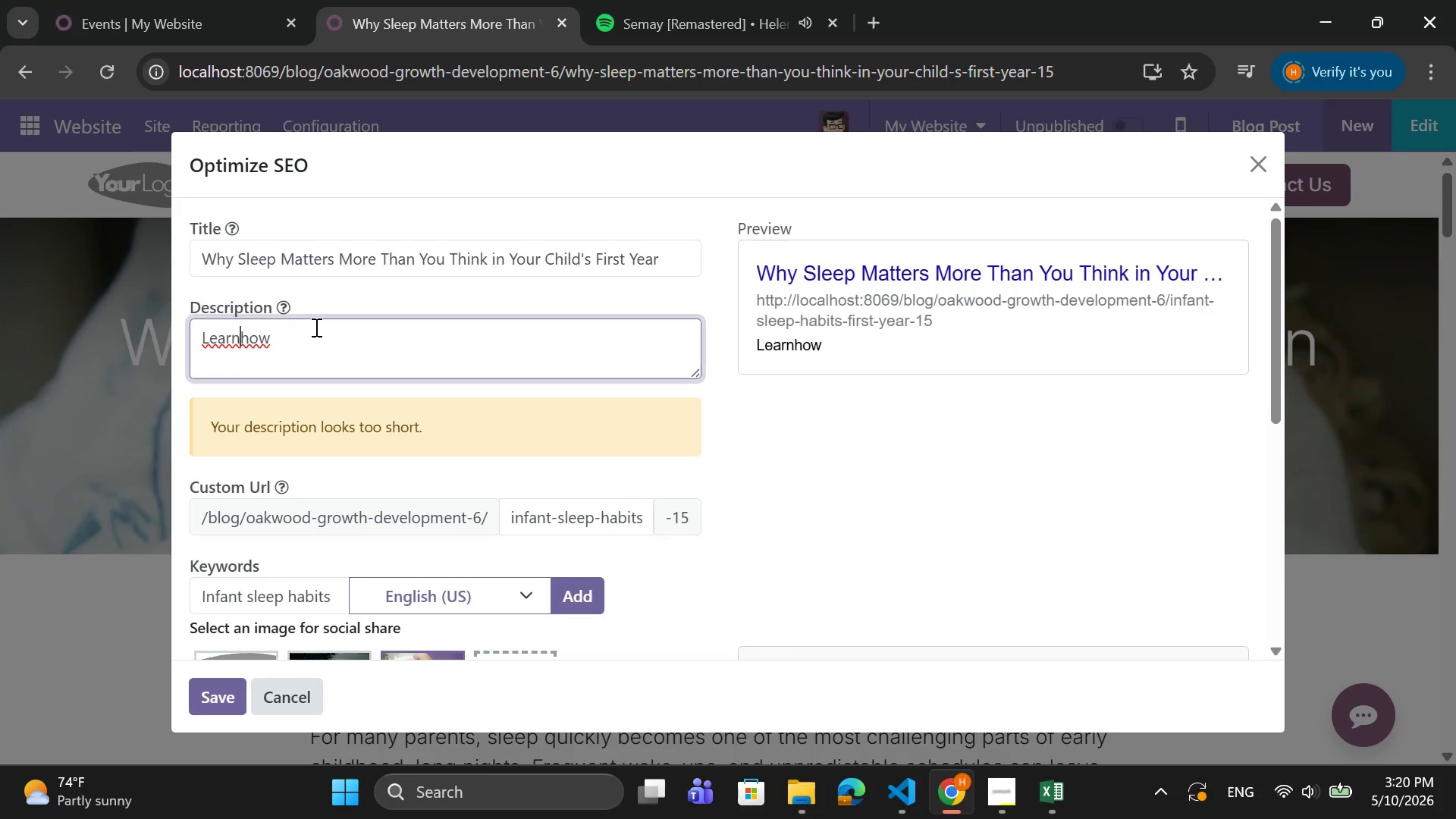 
key(Space)
 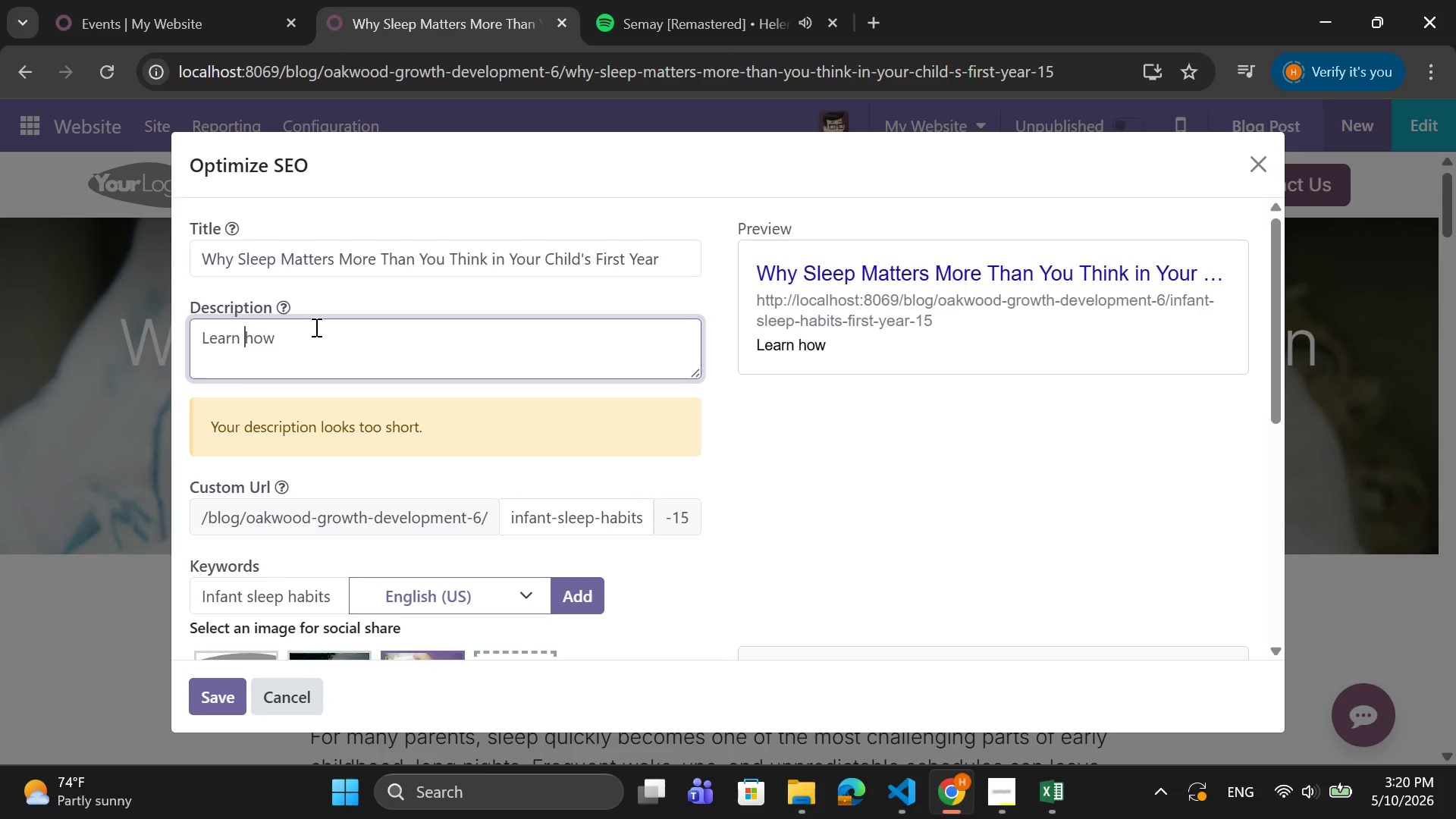 
key(ArrowRight)
 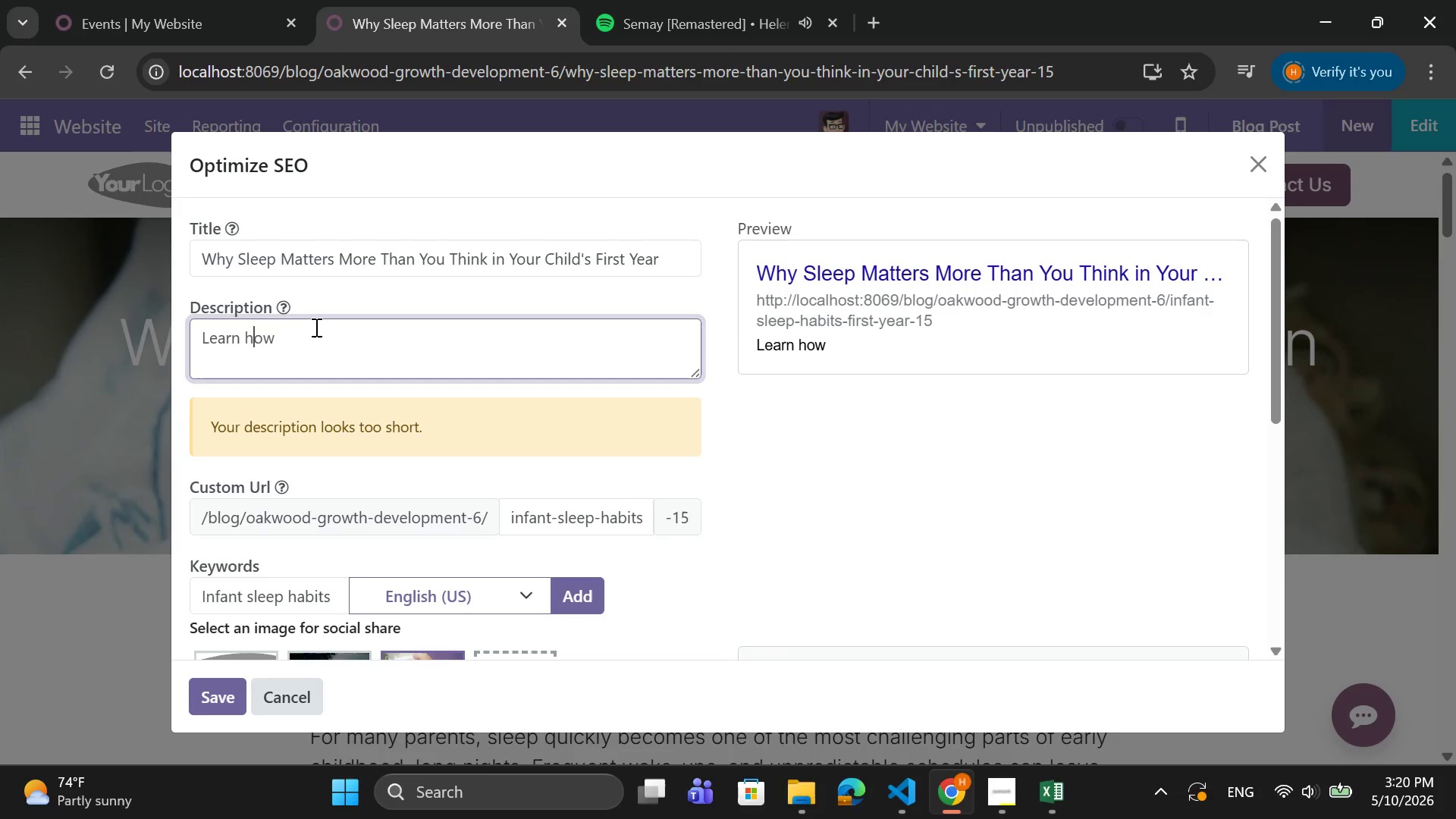 
key(ArrowRight)
 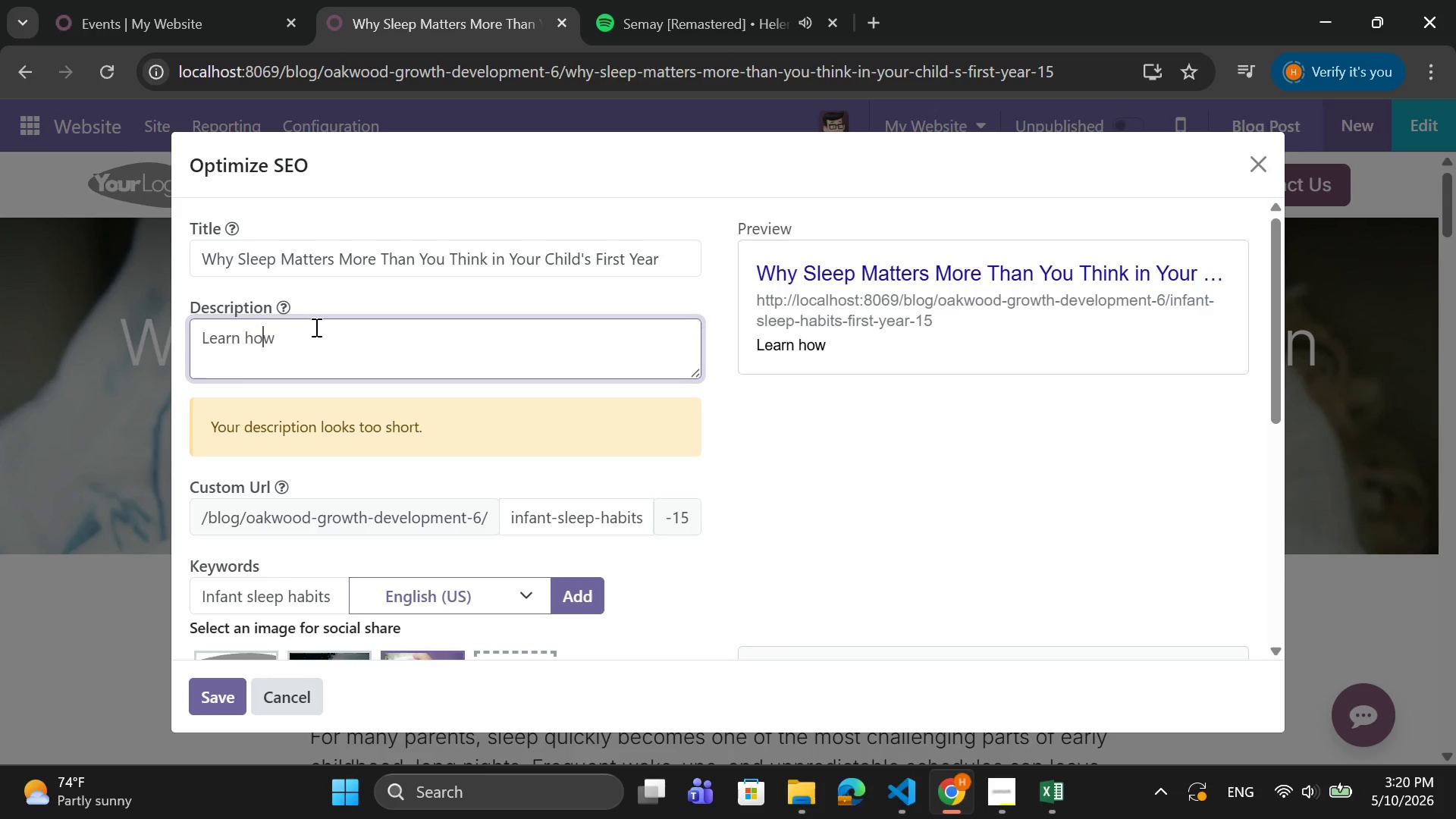 
key(ArrowRight)
 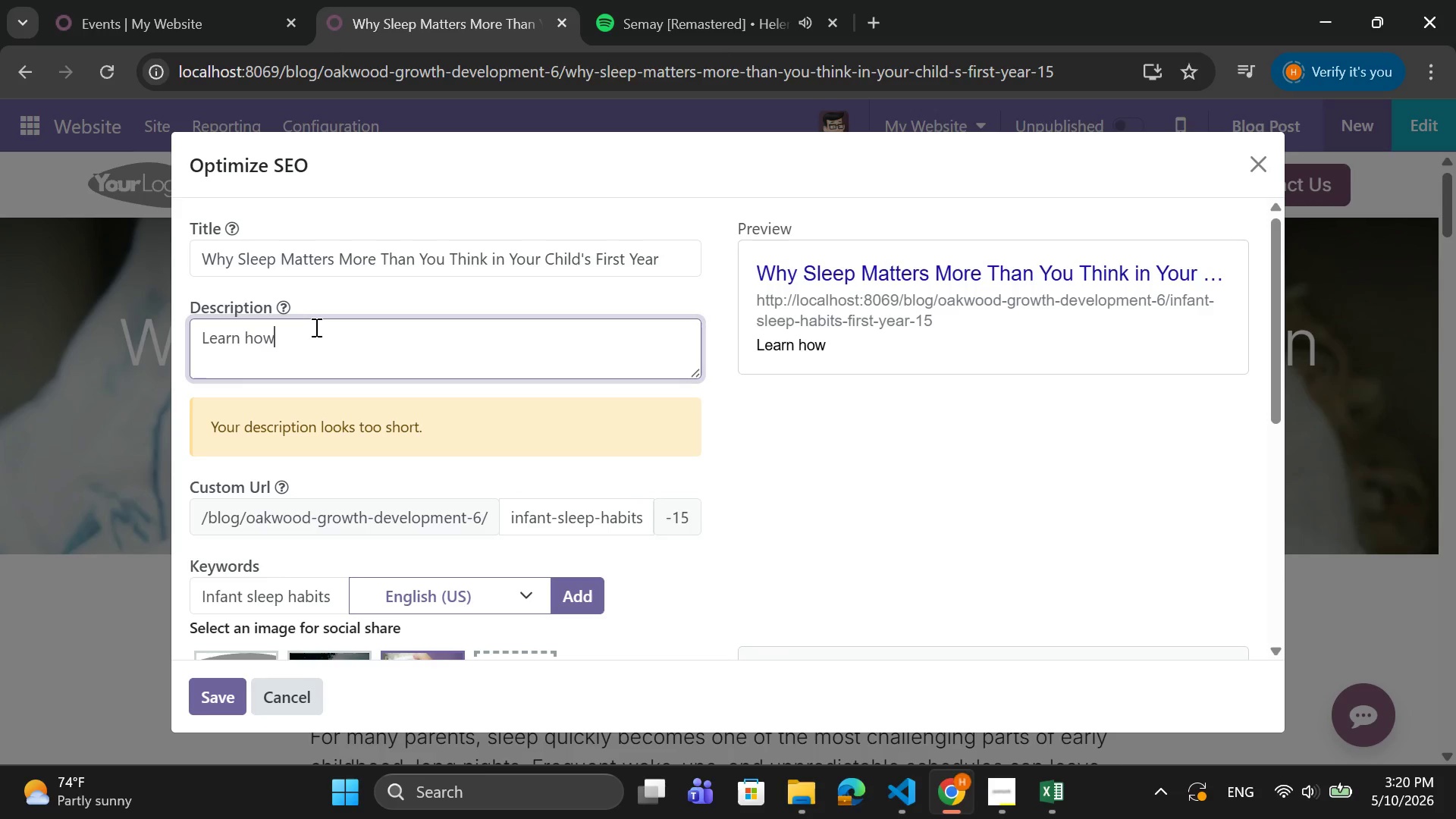 
type( infant sleep habits impact brain developmnet)
key(Backspace)
key(Backspace)
key(Backspace)
type(ent, growth,a nf)
key(Backspace)
key(Backspace)
key(Backspace)
key(Backspace)
type( and)
 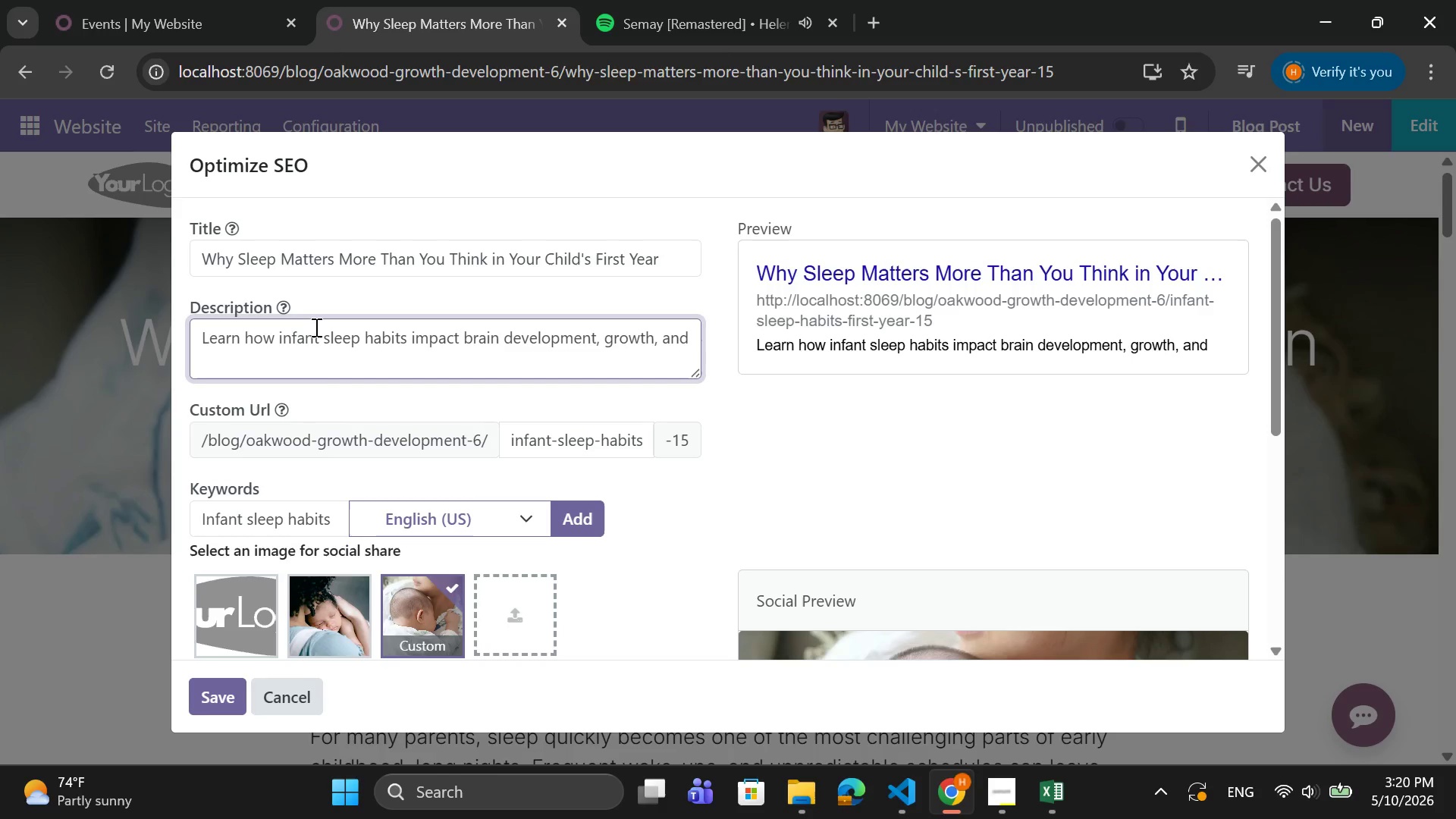 
type( emotionalheal)
key(Backspace)
key(Backspace)
key(Backspace)
key(Backspace)
type( e)
key(Backspace)
type(health. Discover practical tis)
key(Backspace)
type(ps to improv)
key(Backspace)
type(ve to)
key(Backspace)
key(Backspace)
type(o)
key(Backspace)
type(your ab)
key(Backspace)
key(Backspace)
type(bay)
key(Backspace)
type(by's sleep and bu)
key(Backspace)
type(ild)
key(Backspace)
key(Backspace)
key(Backspace)
type(uild healthy routines early.)
 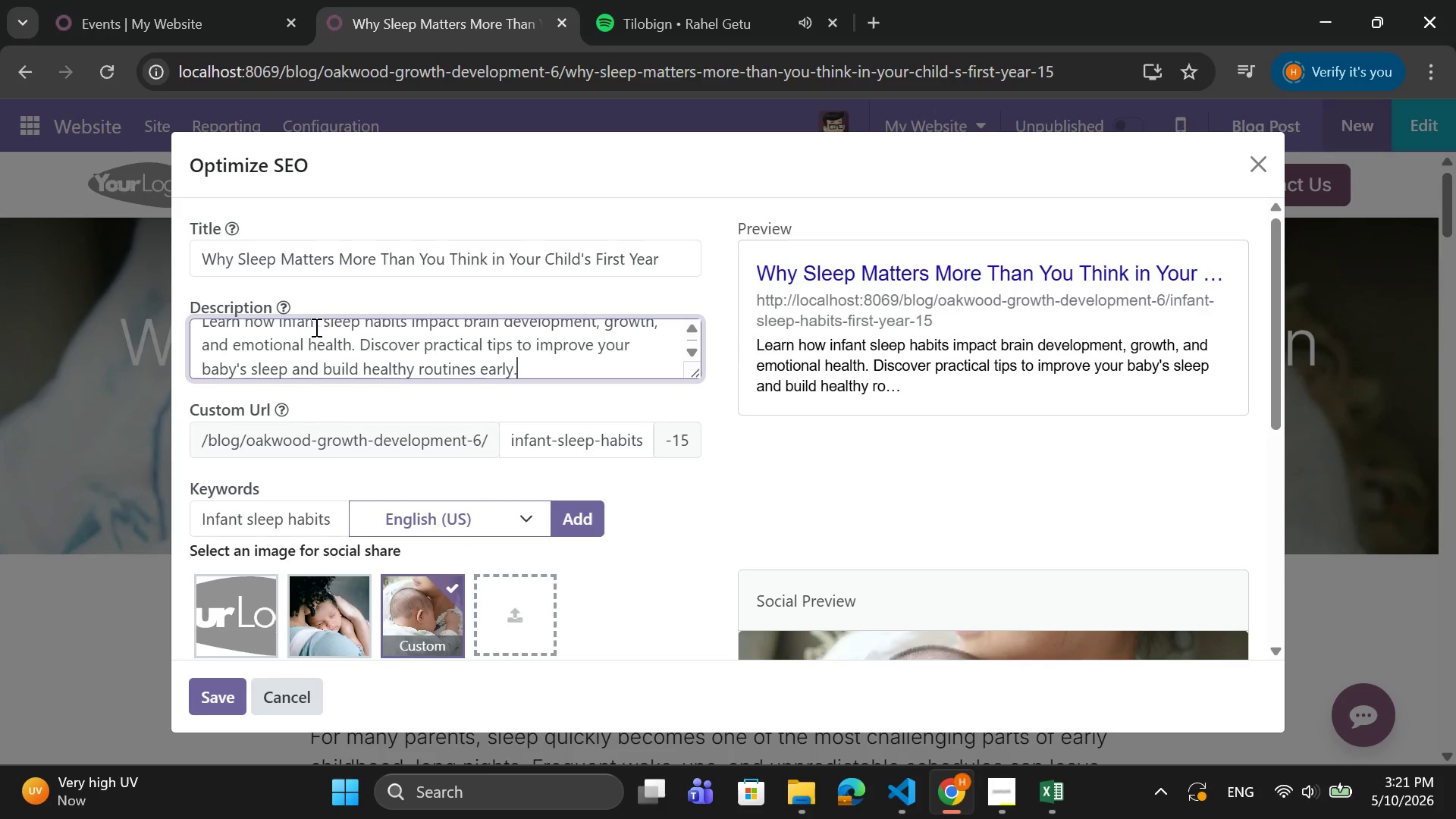 
left_click([1009, 805])